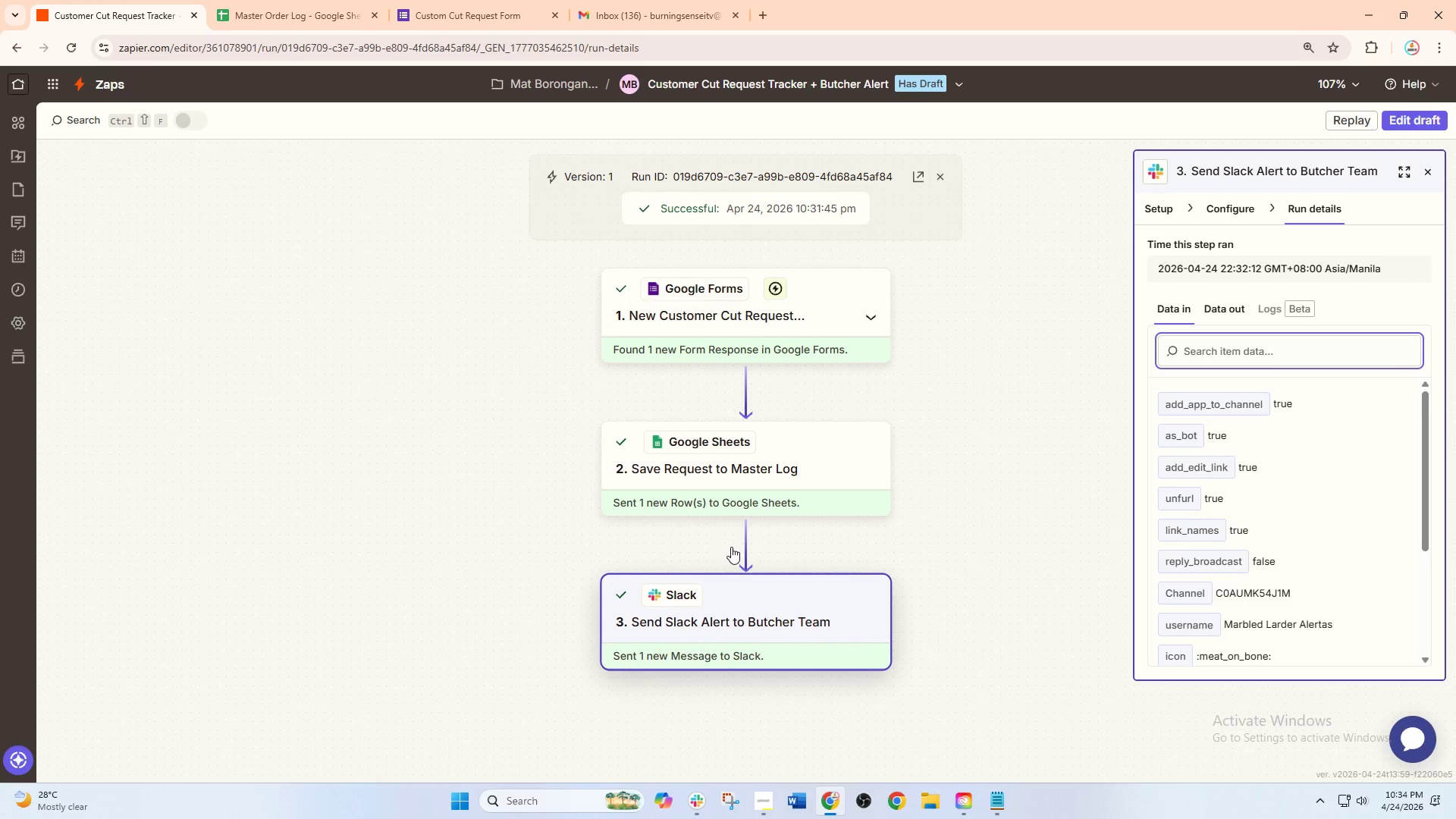 
scroll: coordinate [731, 547], scroll_direction: up, amount: 2.0
 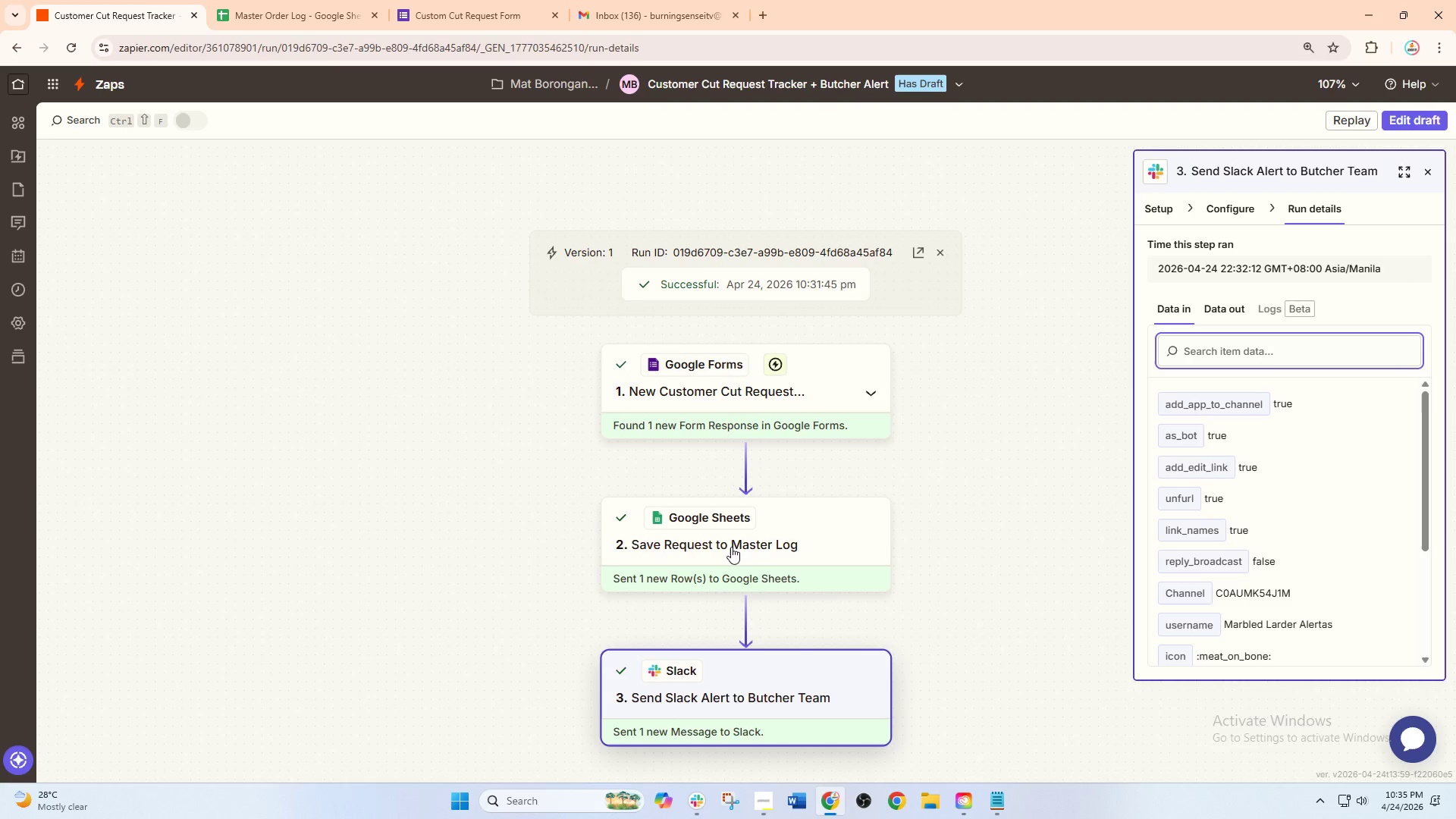 
scroll: coordinate [731, 547], scroll_direction: down, amount: 6.0
 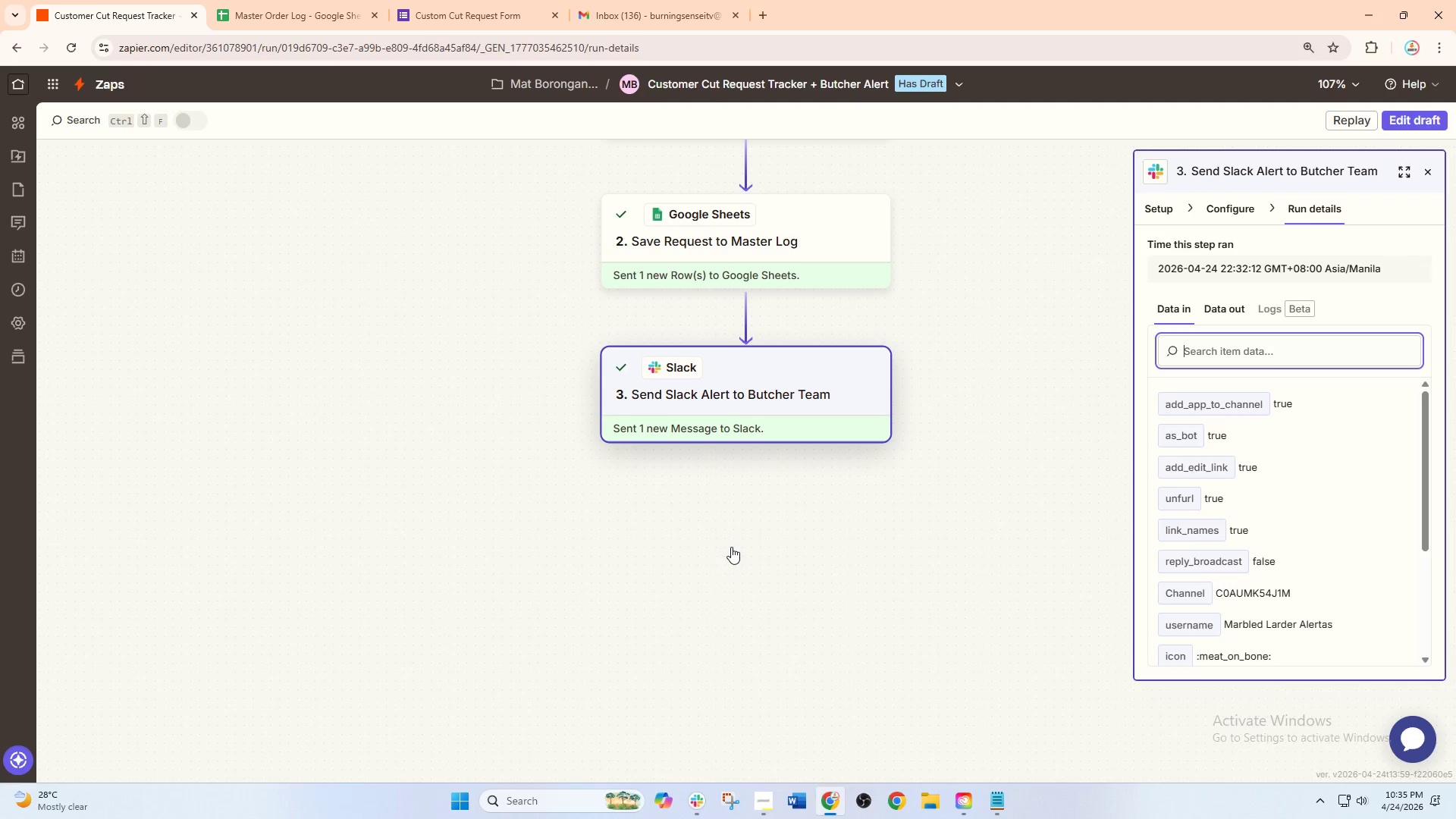 
scroll: coordinate [731, 547], scroll_direction: up, amount: 10.0
 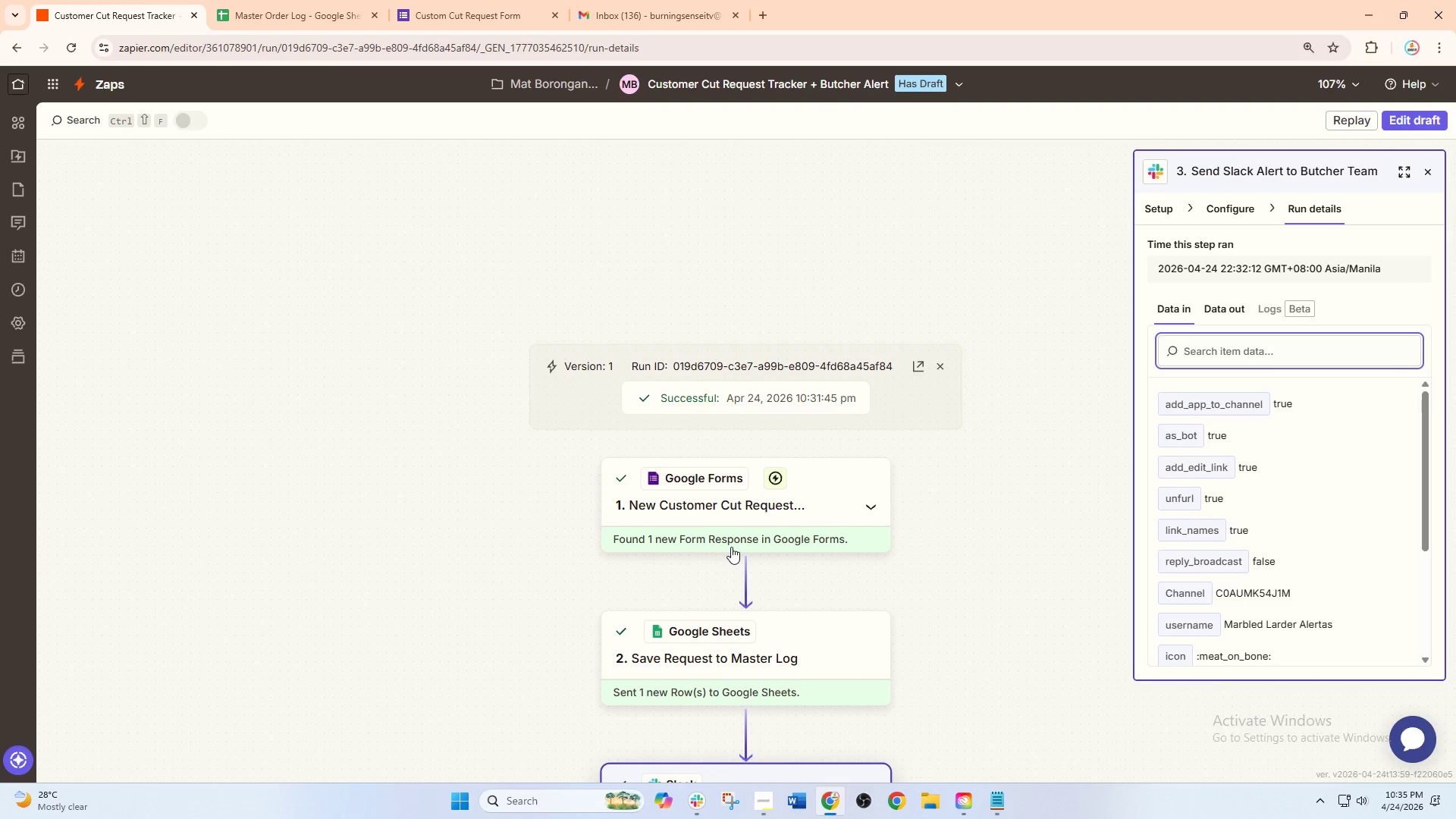 
scroll: coordinate [731, 547], scroll_direction: down, amount: 1.0
 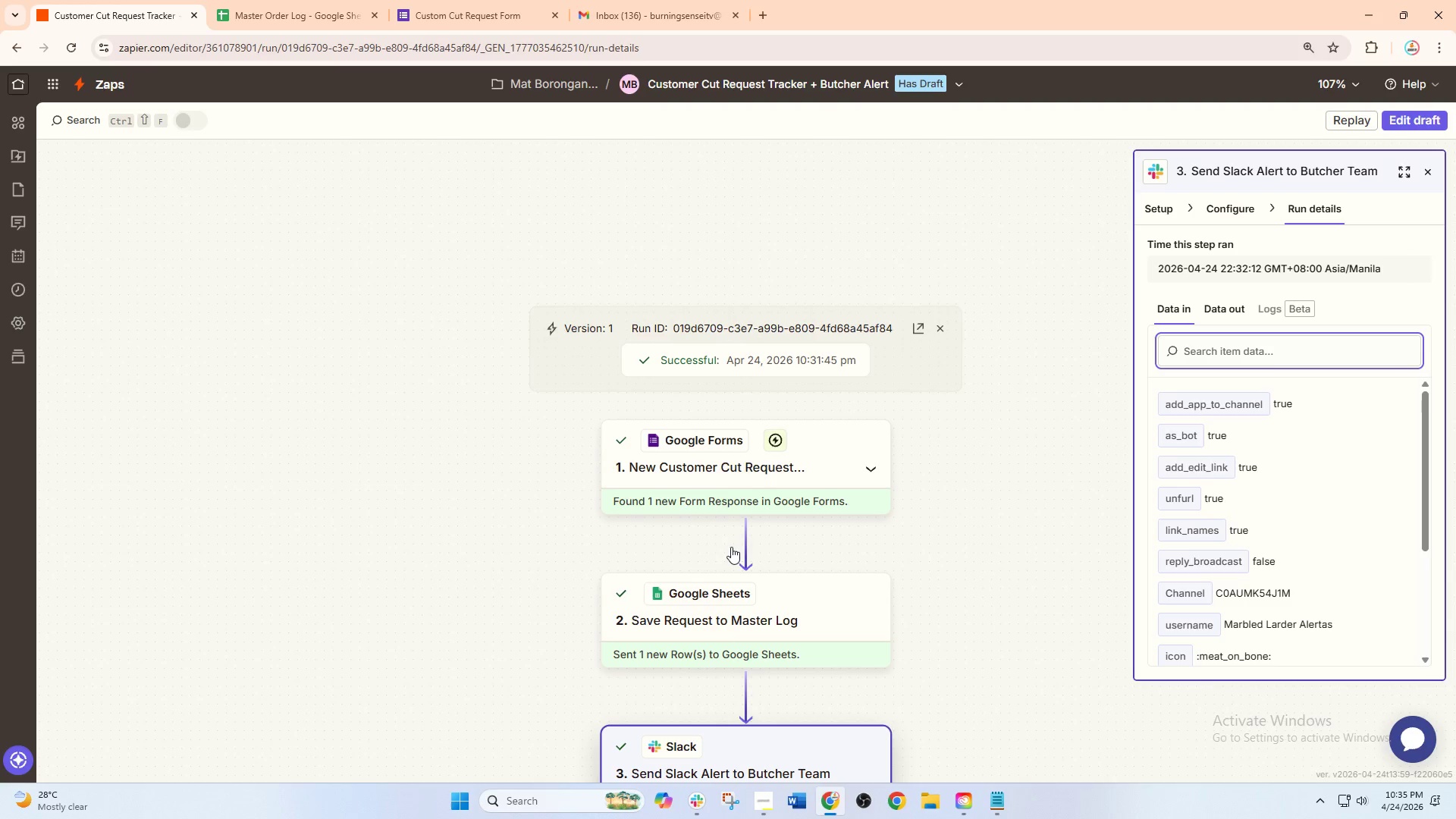 
scroll: coordinate [731, 547], scroll_direction: up, amount: 2.0
 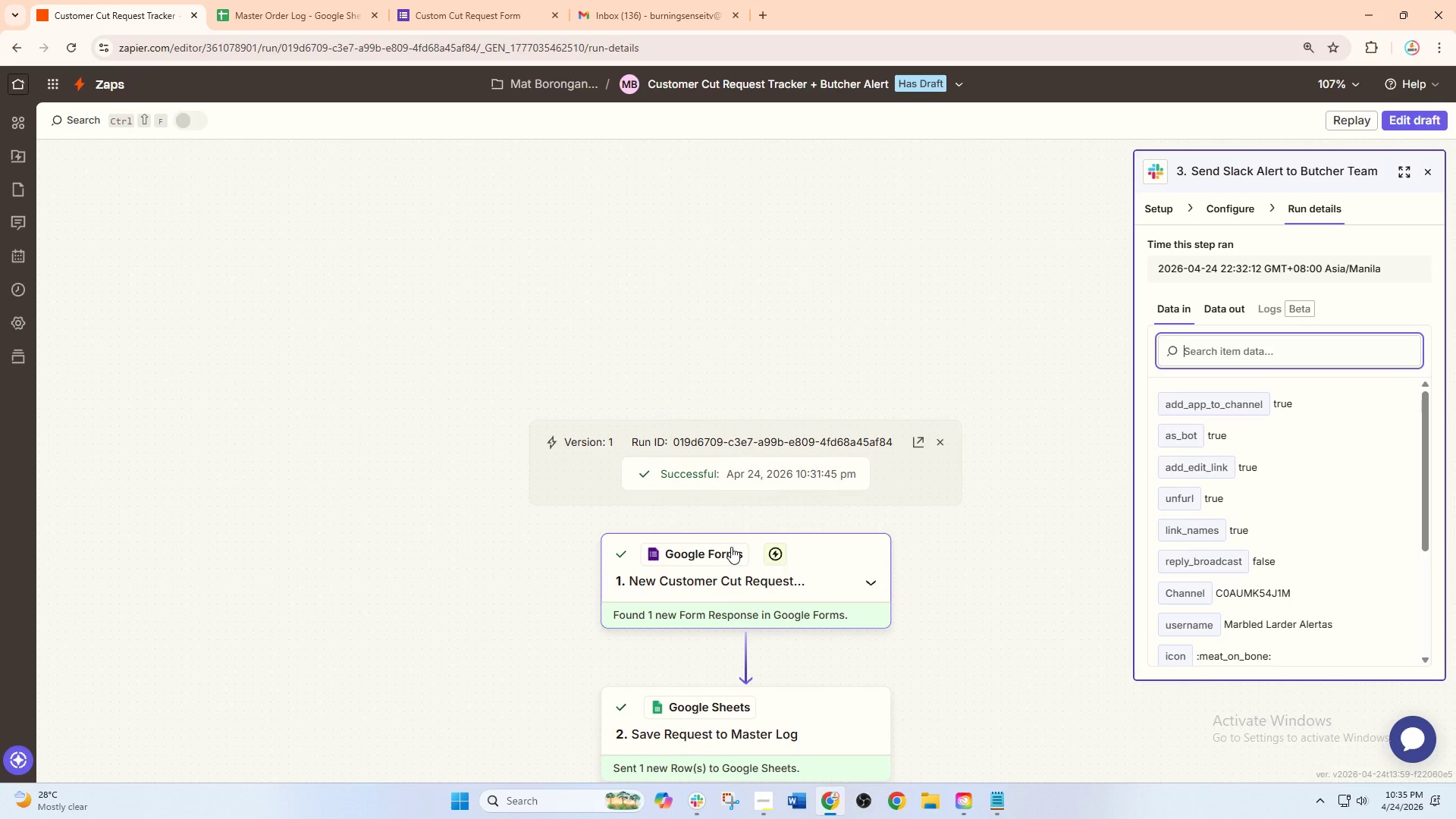 
scroll: coordinate [731, 547], scroll_direction: down, amount: 3.0
 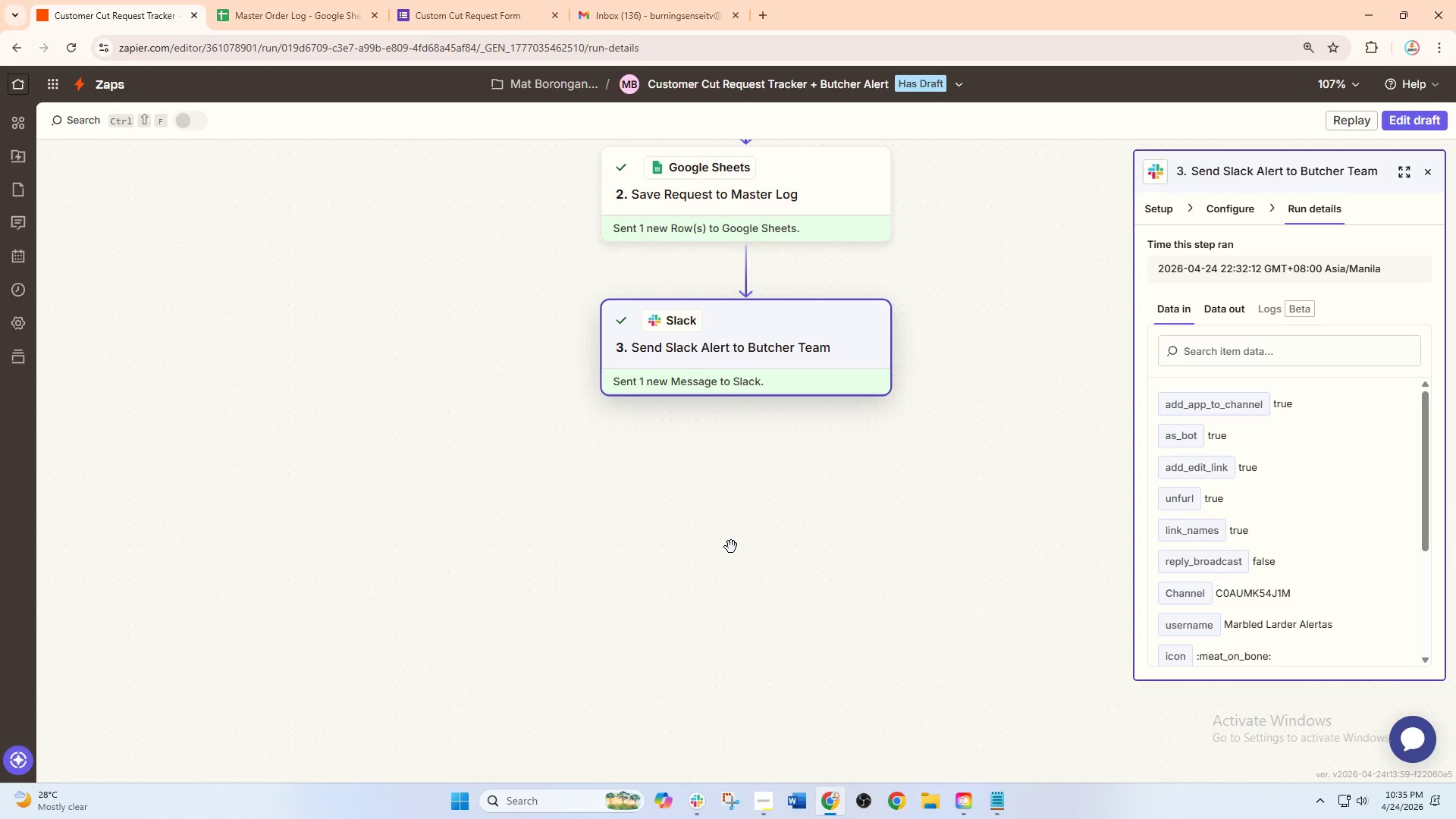 
scroll: coordinate [731, 547], scroll_direction: up, amount: 3.0
 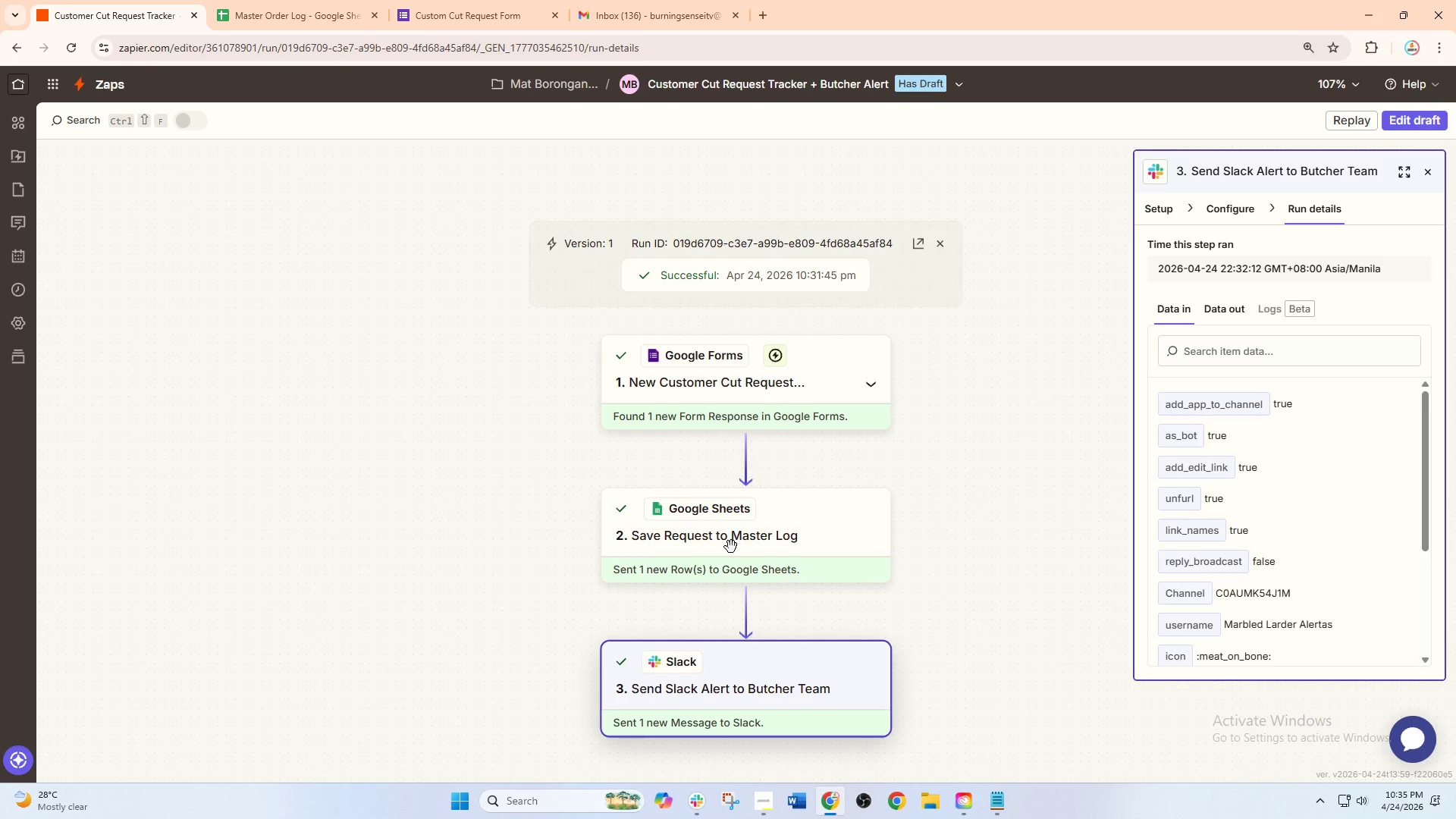 
scroll: coordinate [731, 547], scroll_direction: down, amount: 6.0
 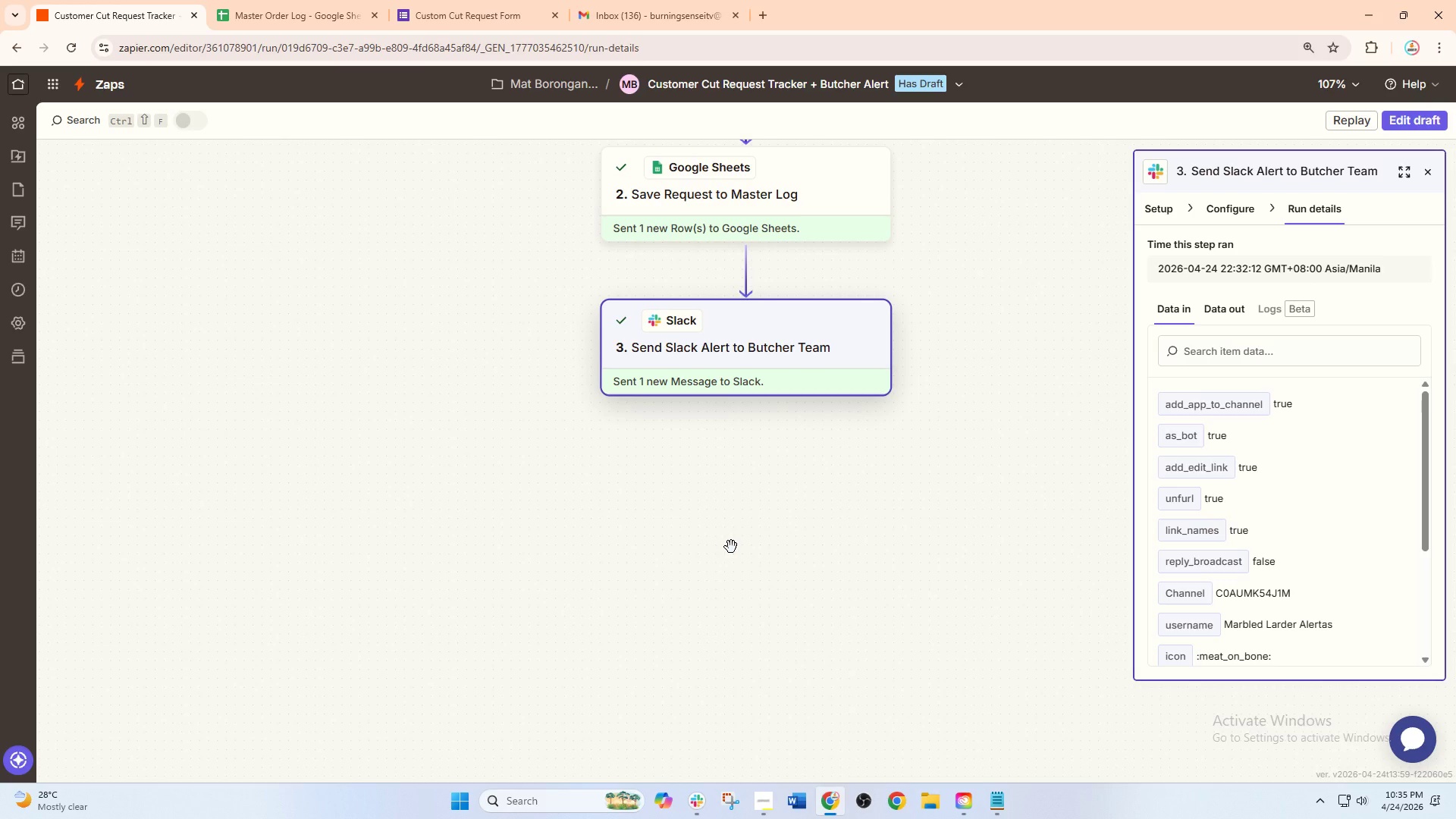 
scroll: coordinate [731, 547], scroll_direction: up, amount: 7.0
 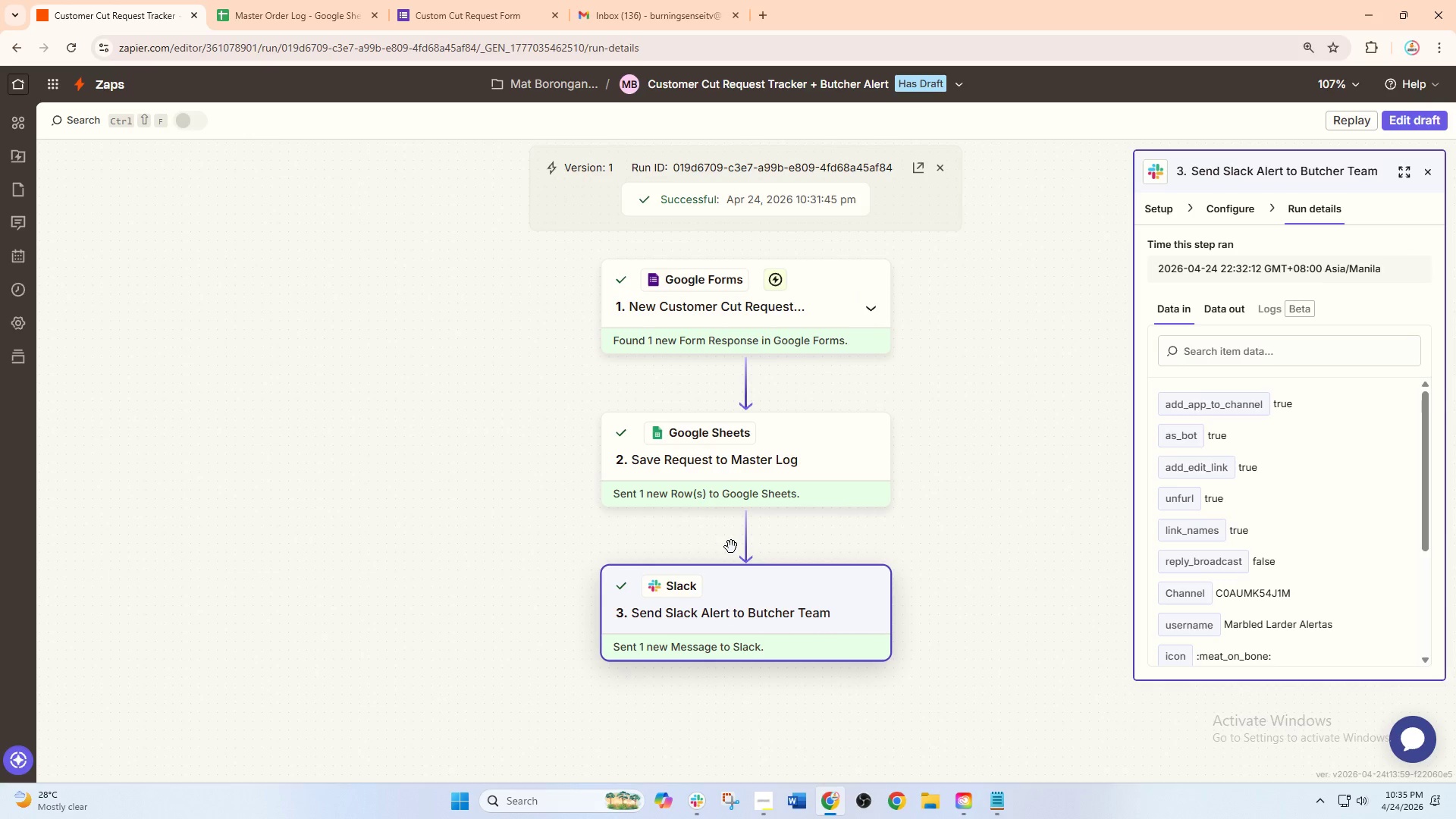 
scroll: coordinate [731, 547], scroll_direction: down, amount: 1.0
 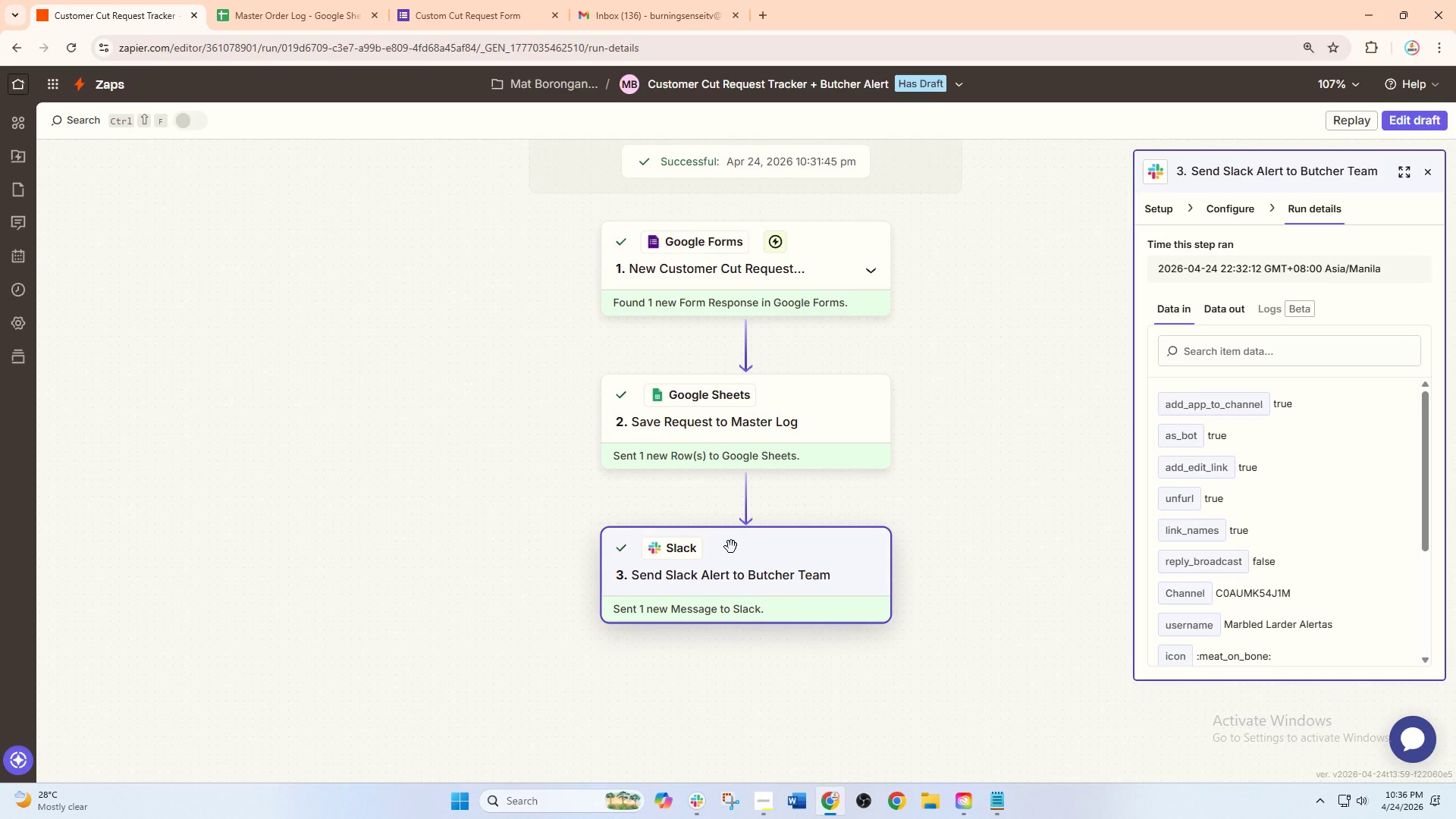 
scroll: coordinate [731, 547], scroll_direction: up, amount: 3.0
 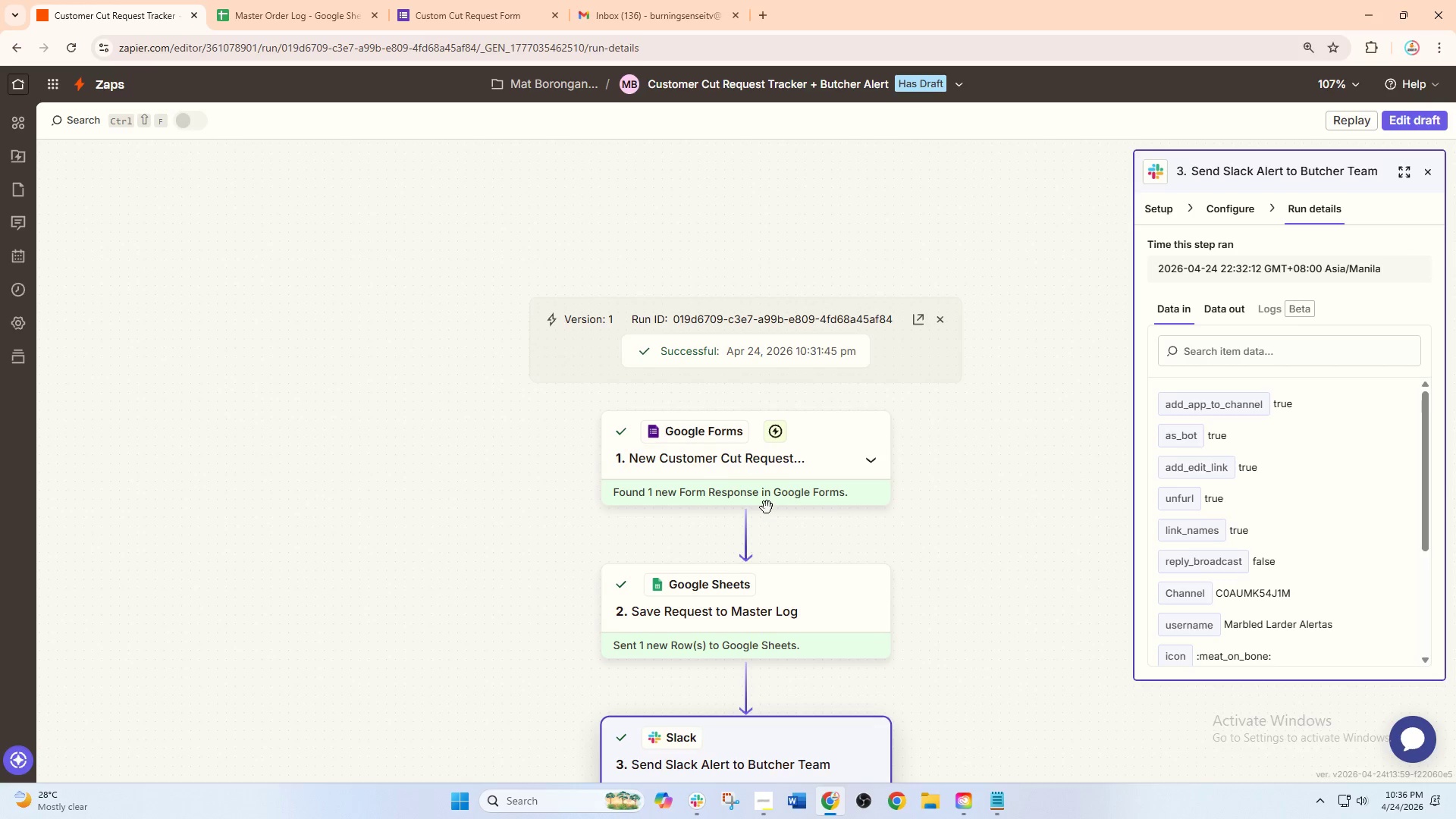 
left_click([767, 507])
 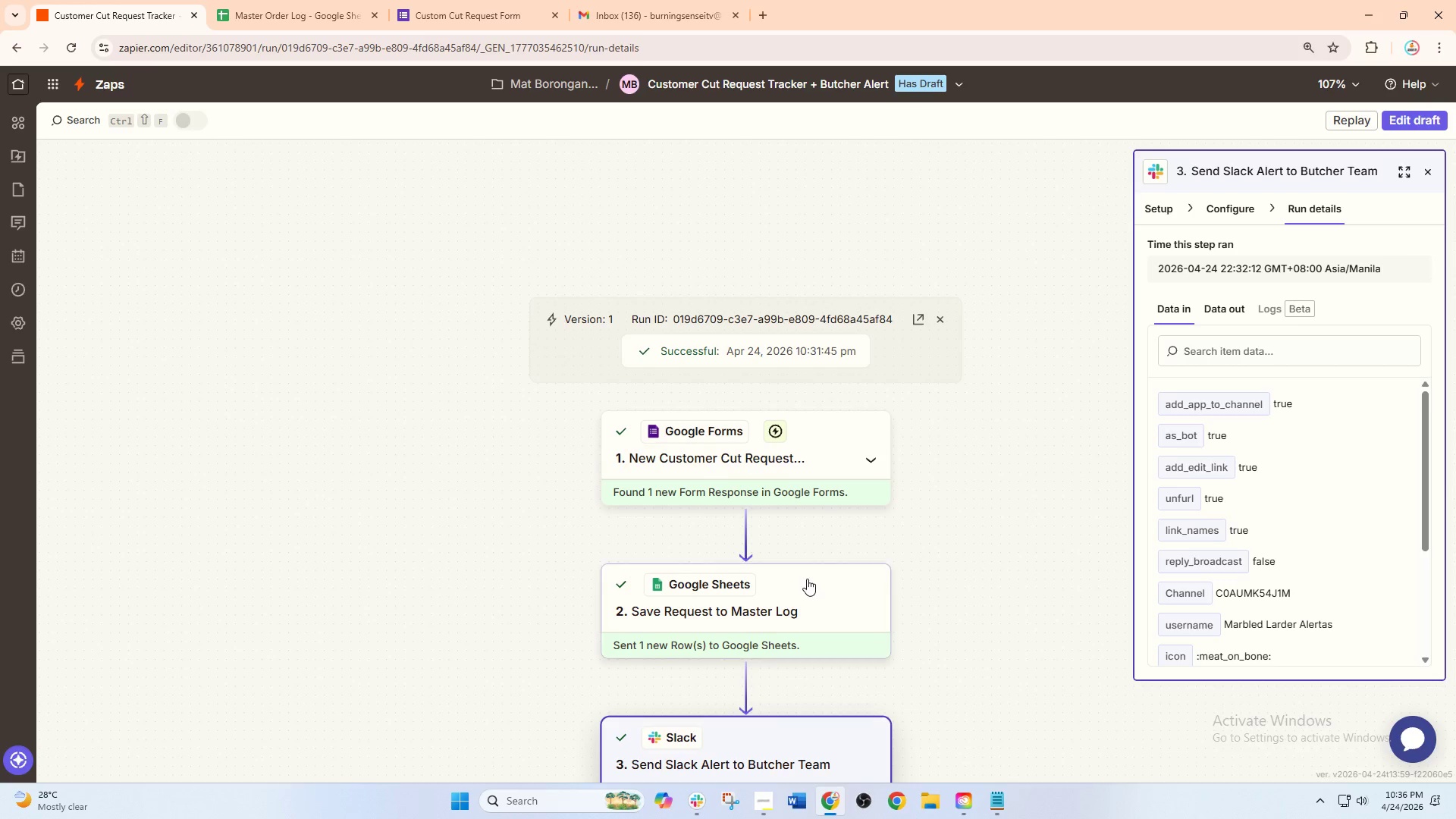 
left_click([807, 579])
 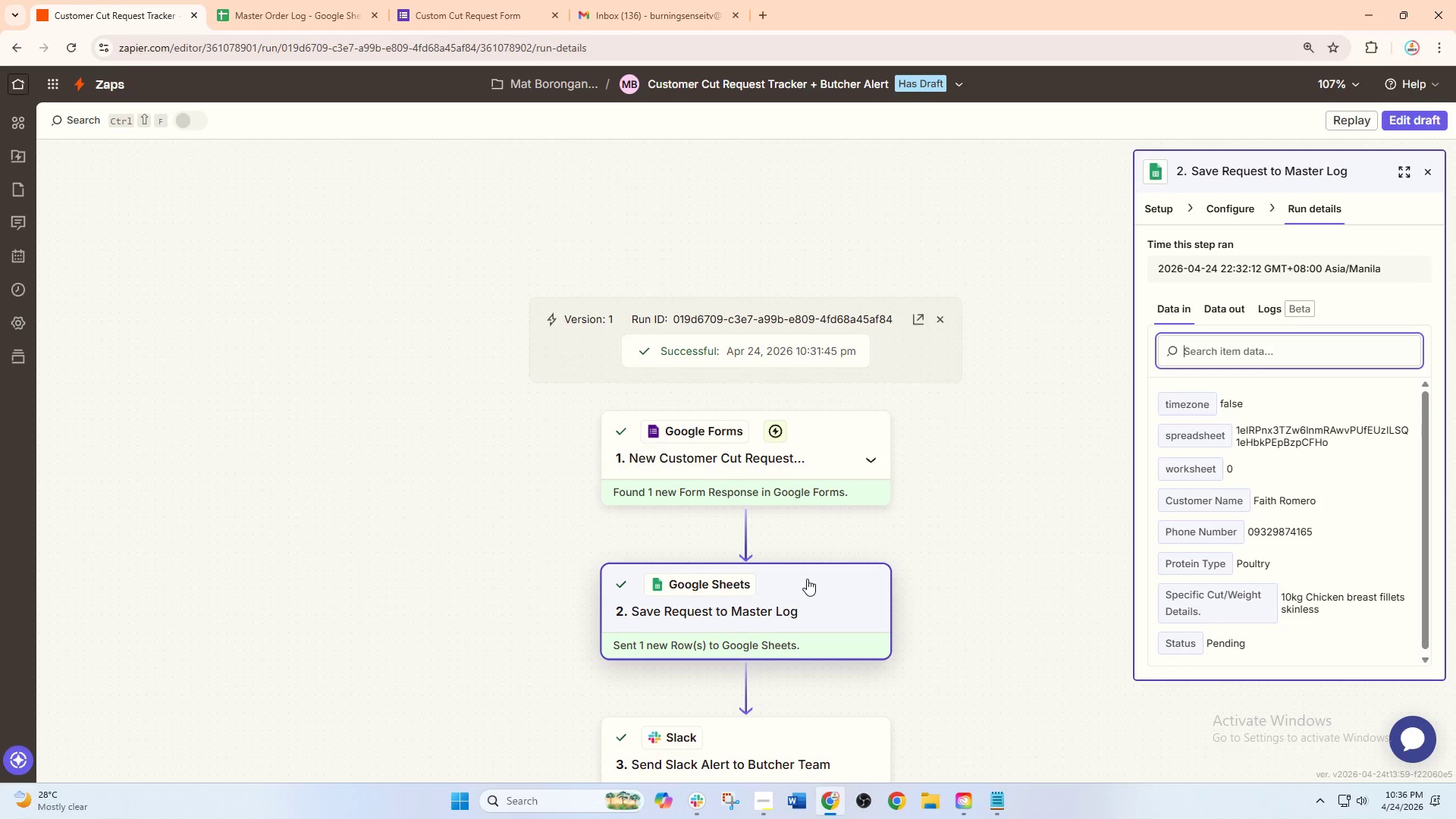 
scroll: coordinate [807, 579], scroll_direction: down, amount: 1.0
 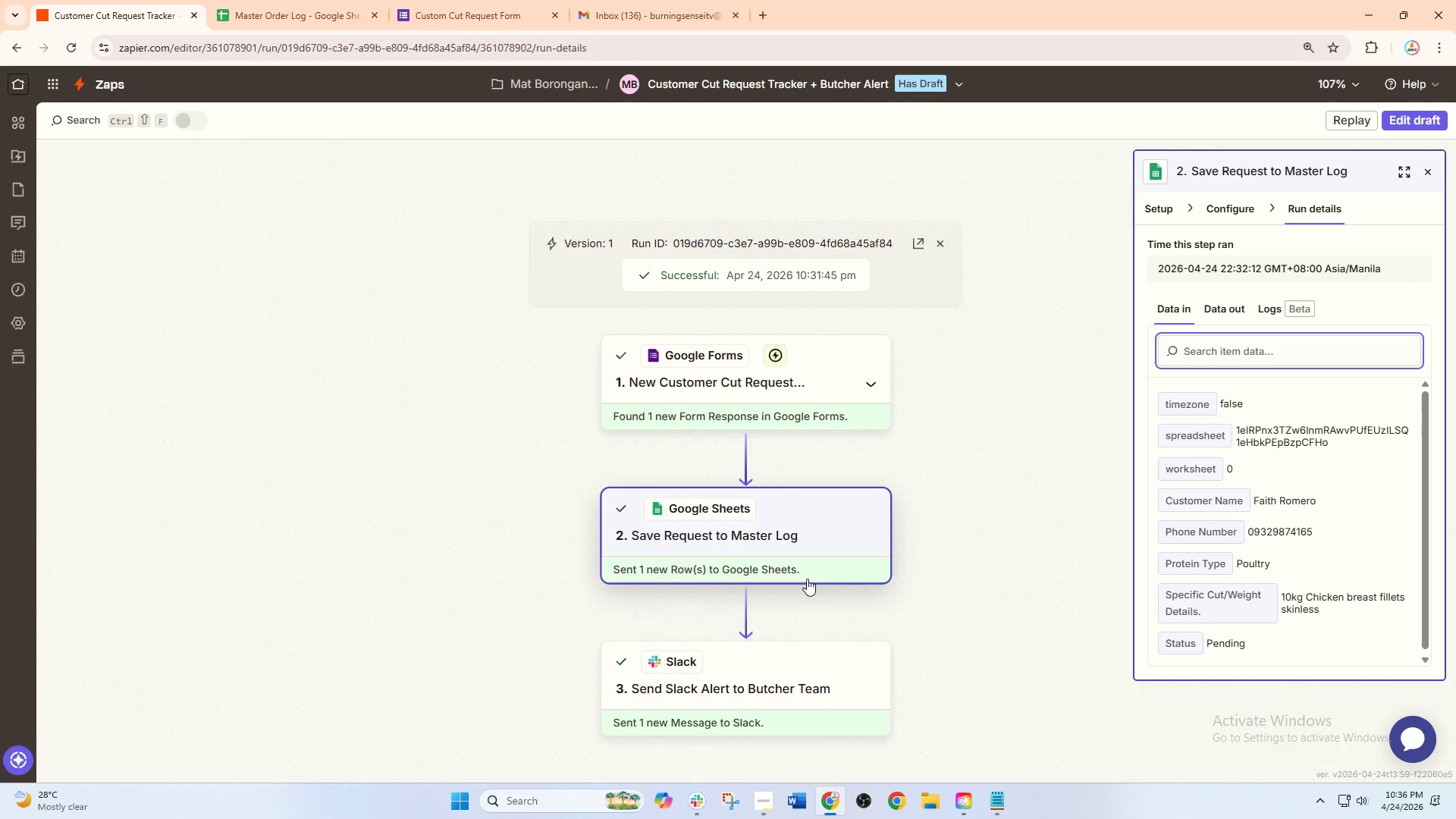 
scroll: coordinate [807, 579], scroll_direction: up, amount: 1.0
 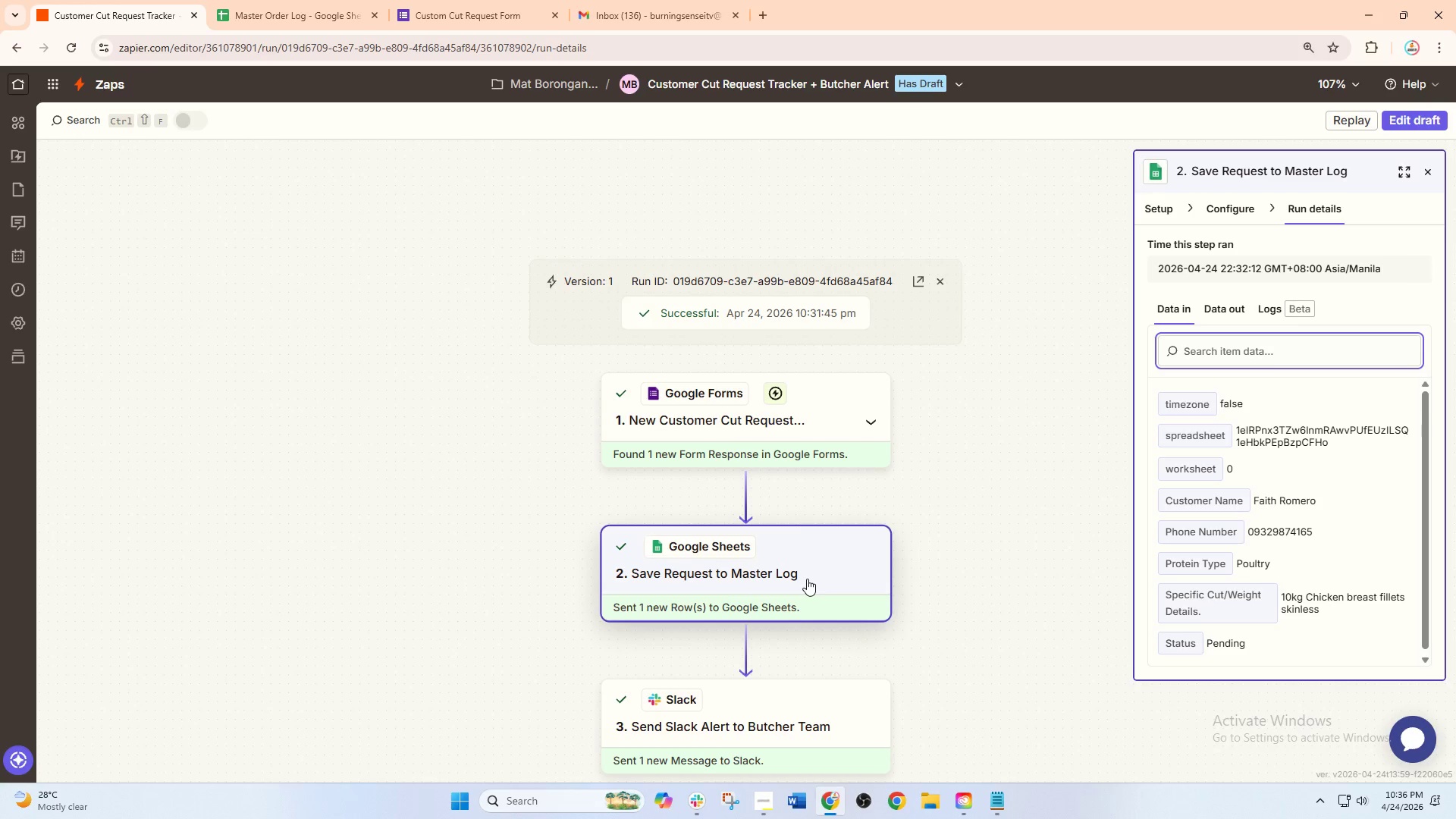 
scroll: coordinate [807, 579], scroll_direction: down, amount: 2.0
 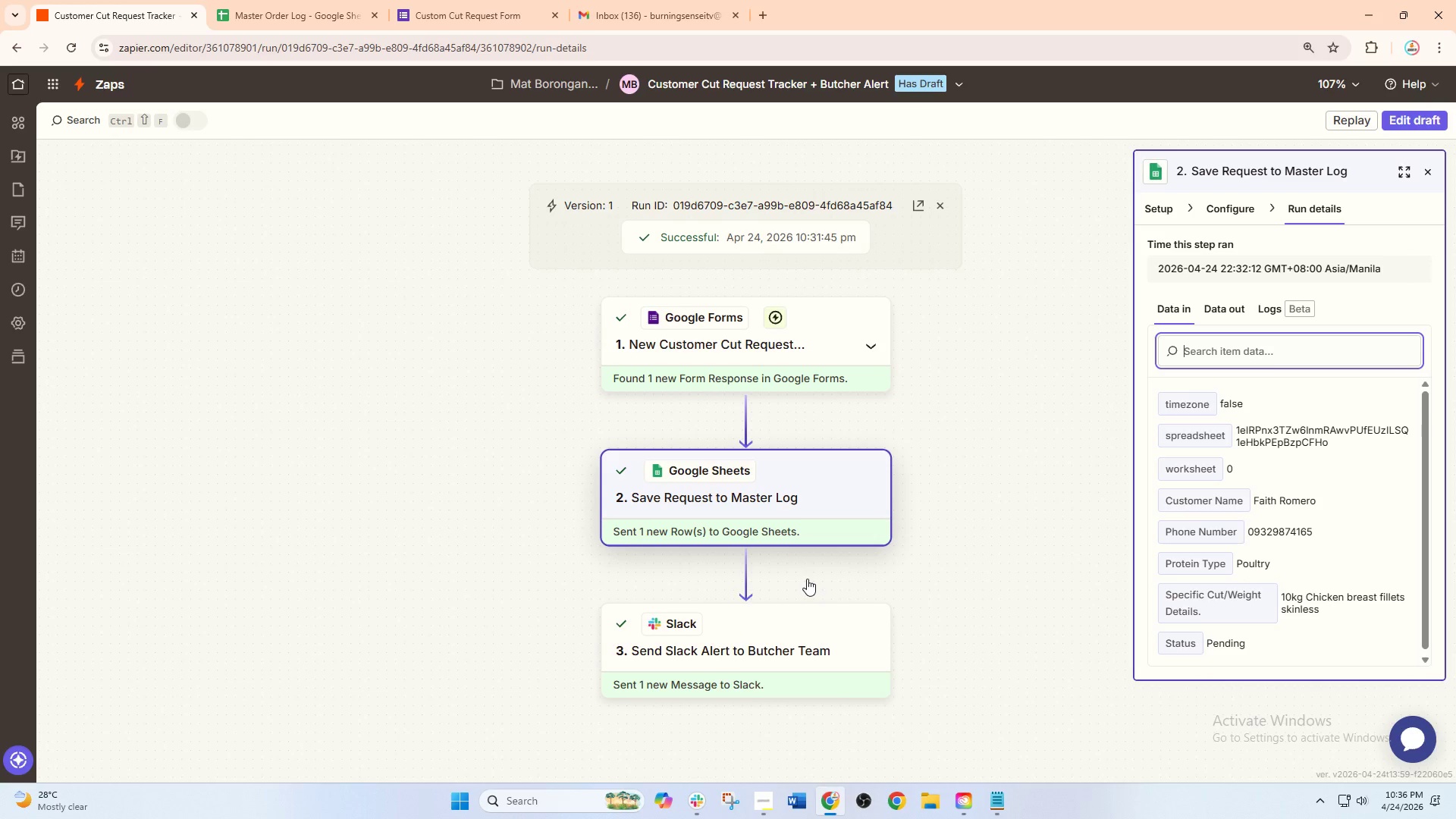 
wait(6.05)
 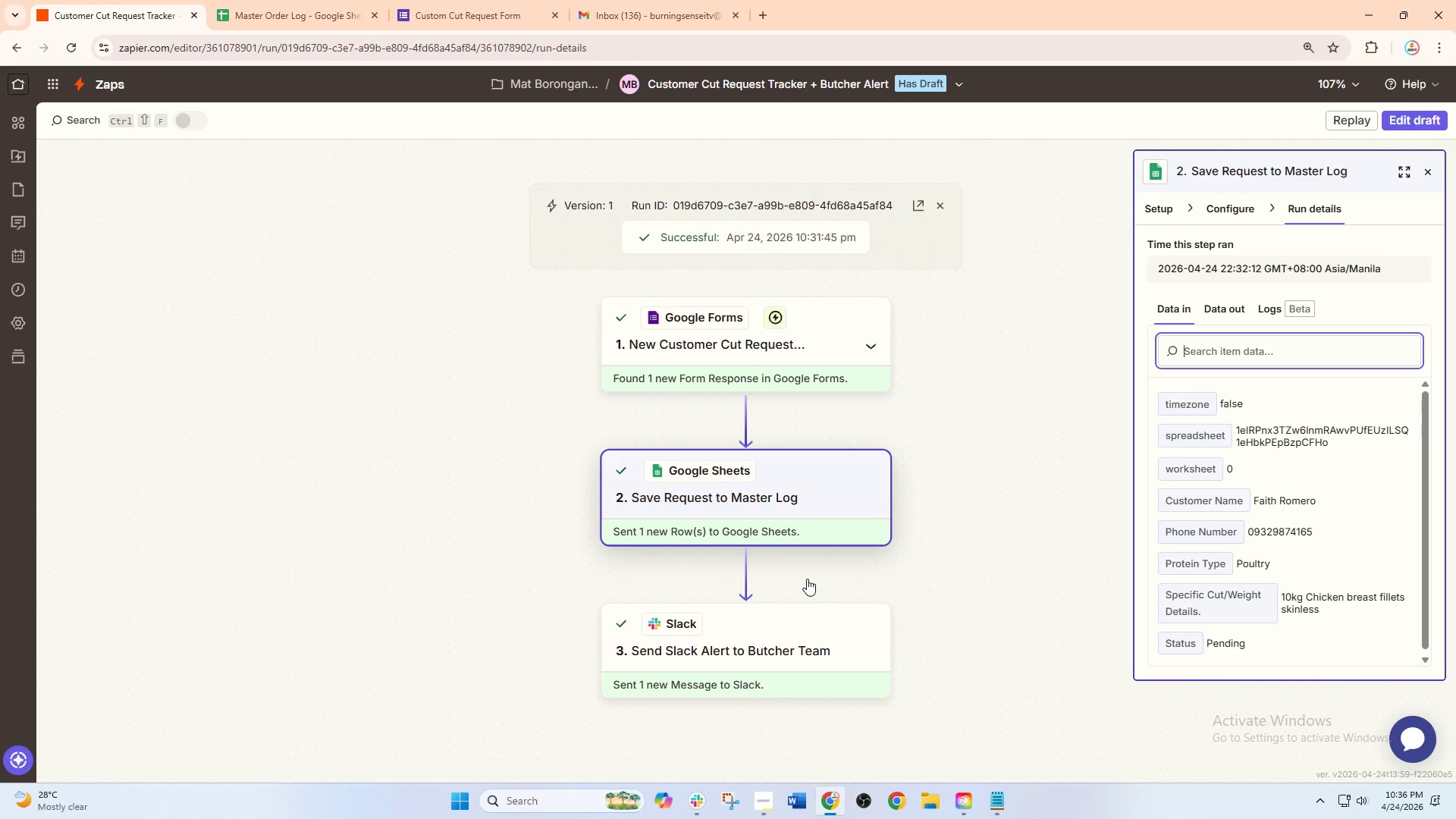 
scroll: coordinate [807, 579], scroll_direction: down, amount: 2.0
 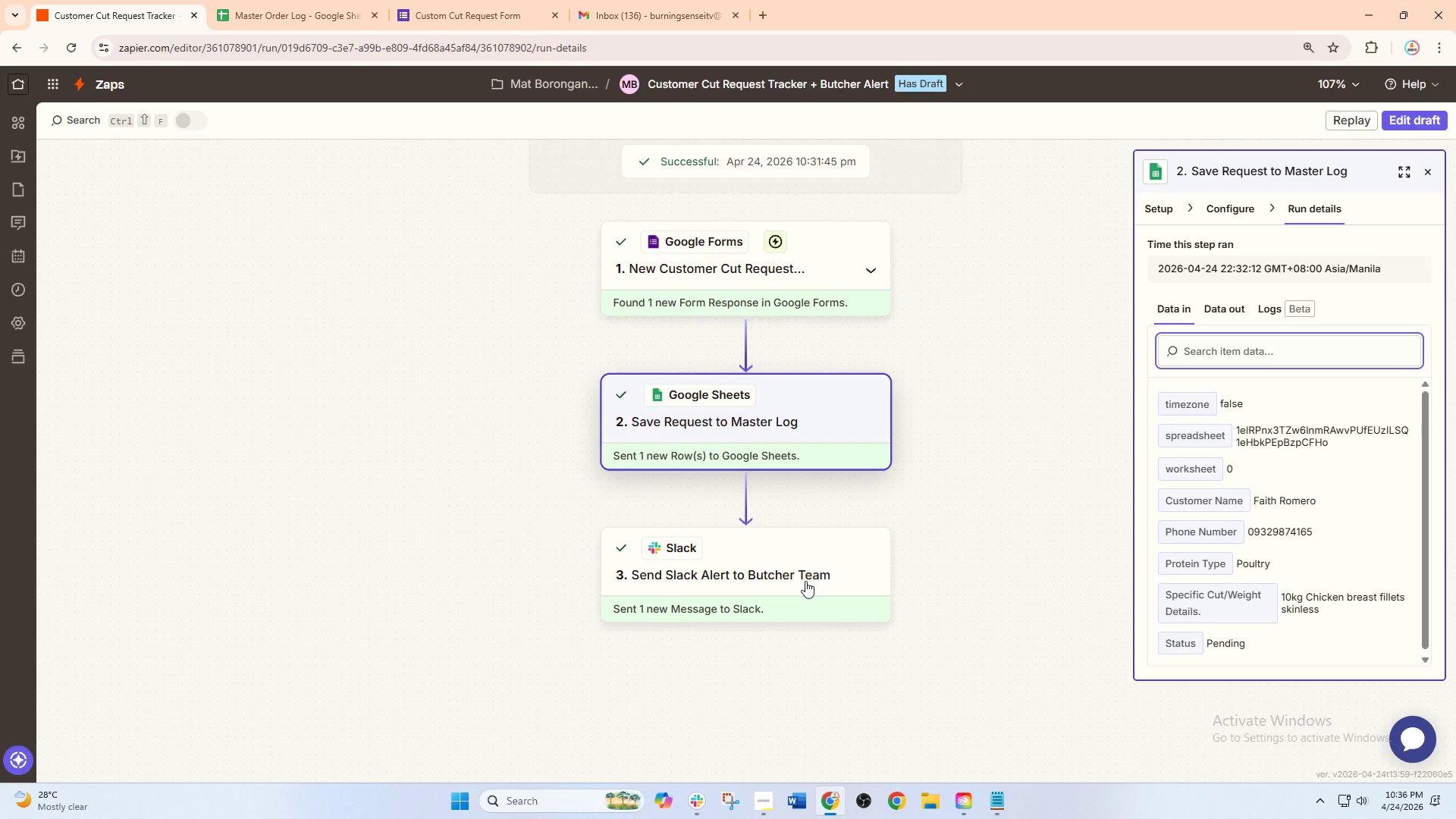 
wait(6.34)
 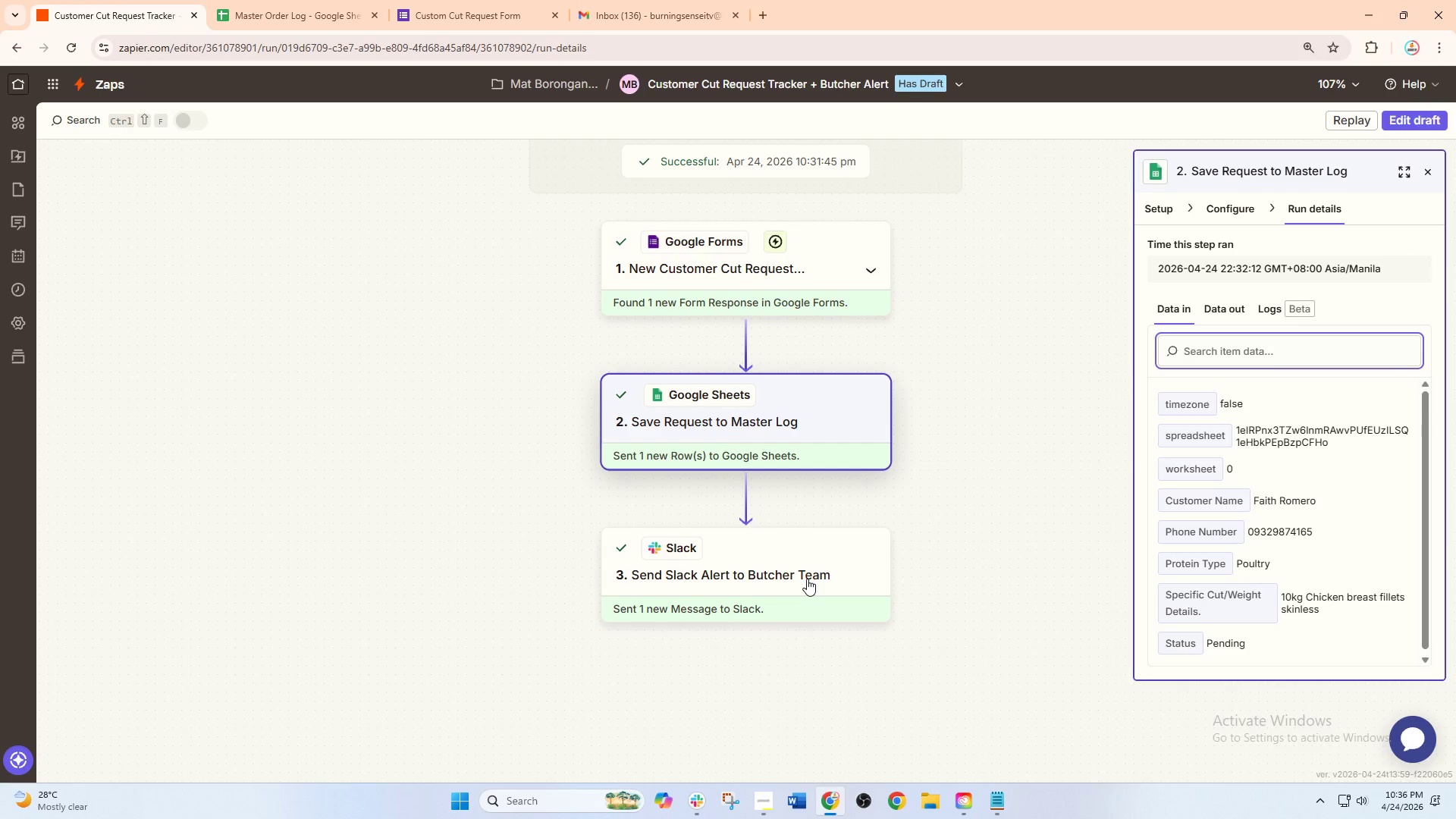 
scroll: coordinate [806, 607], scroll_direction: up, amount: 2.0
 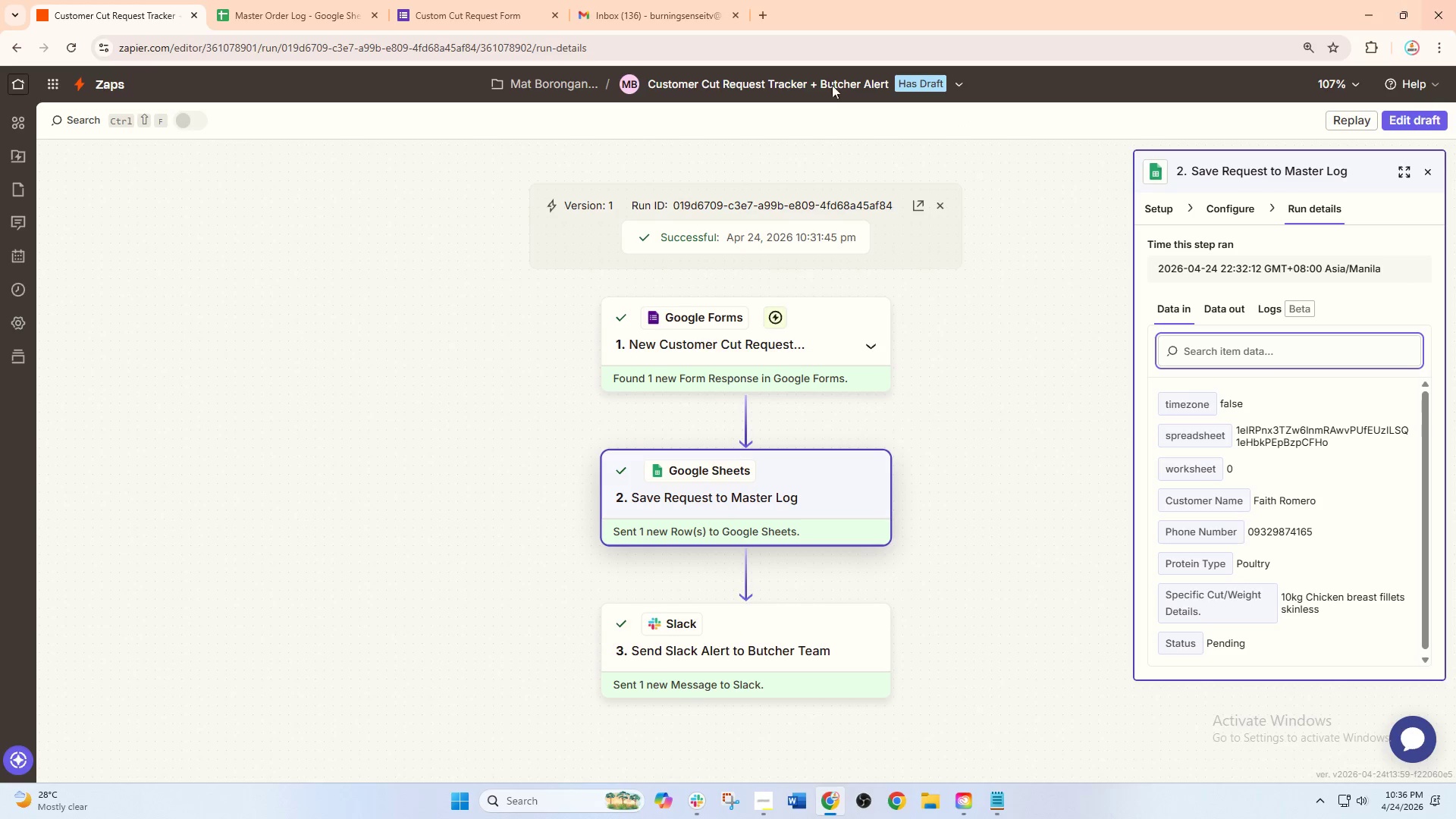 
key(Control+ControlLeft)
 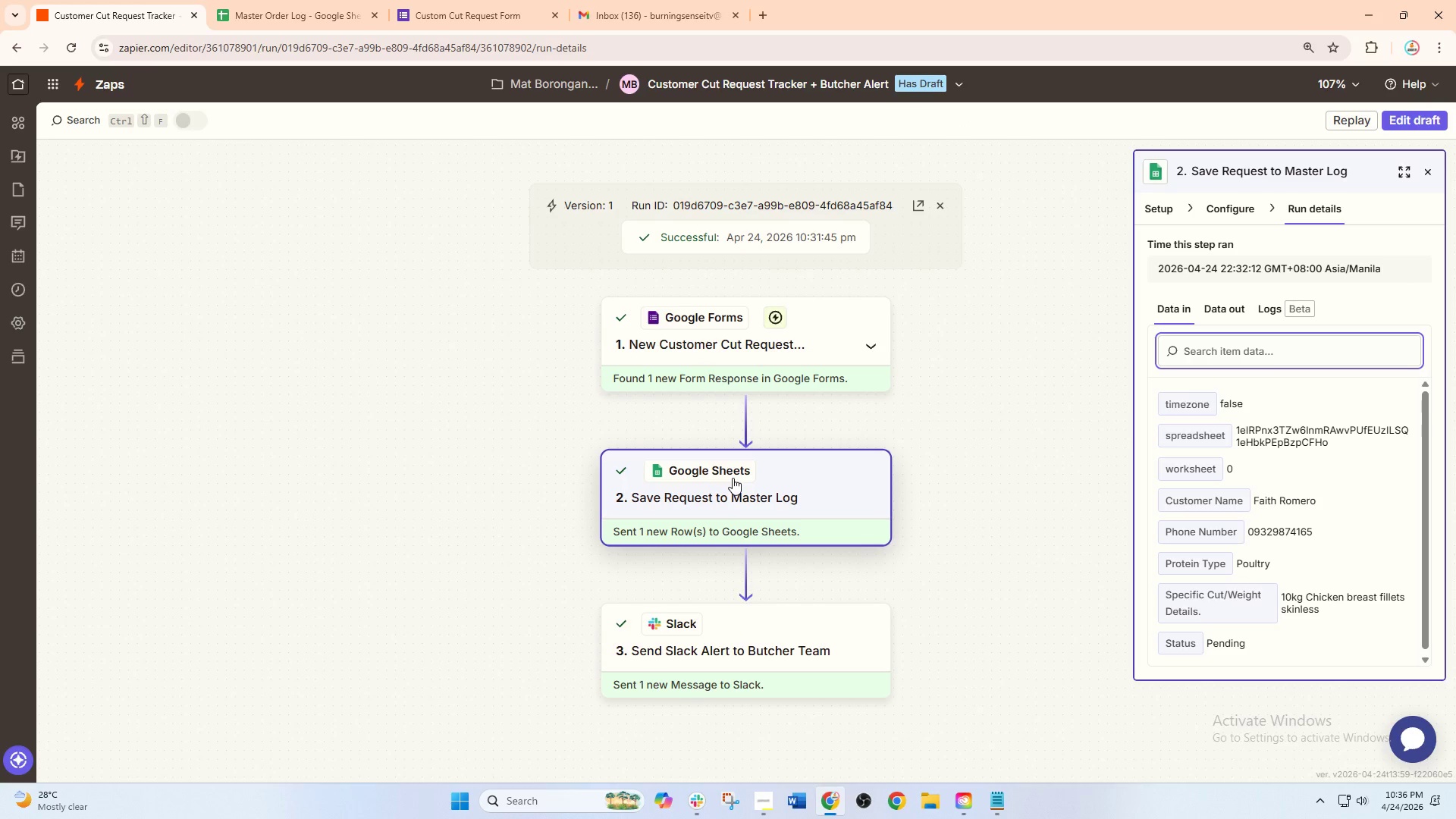 
wait(5.02)
 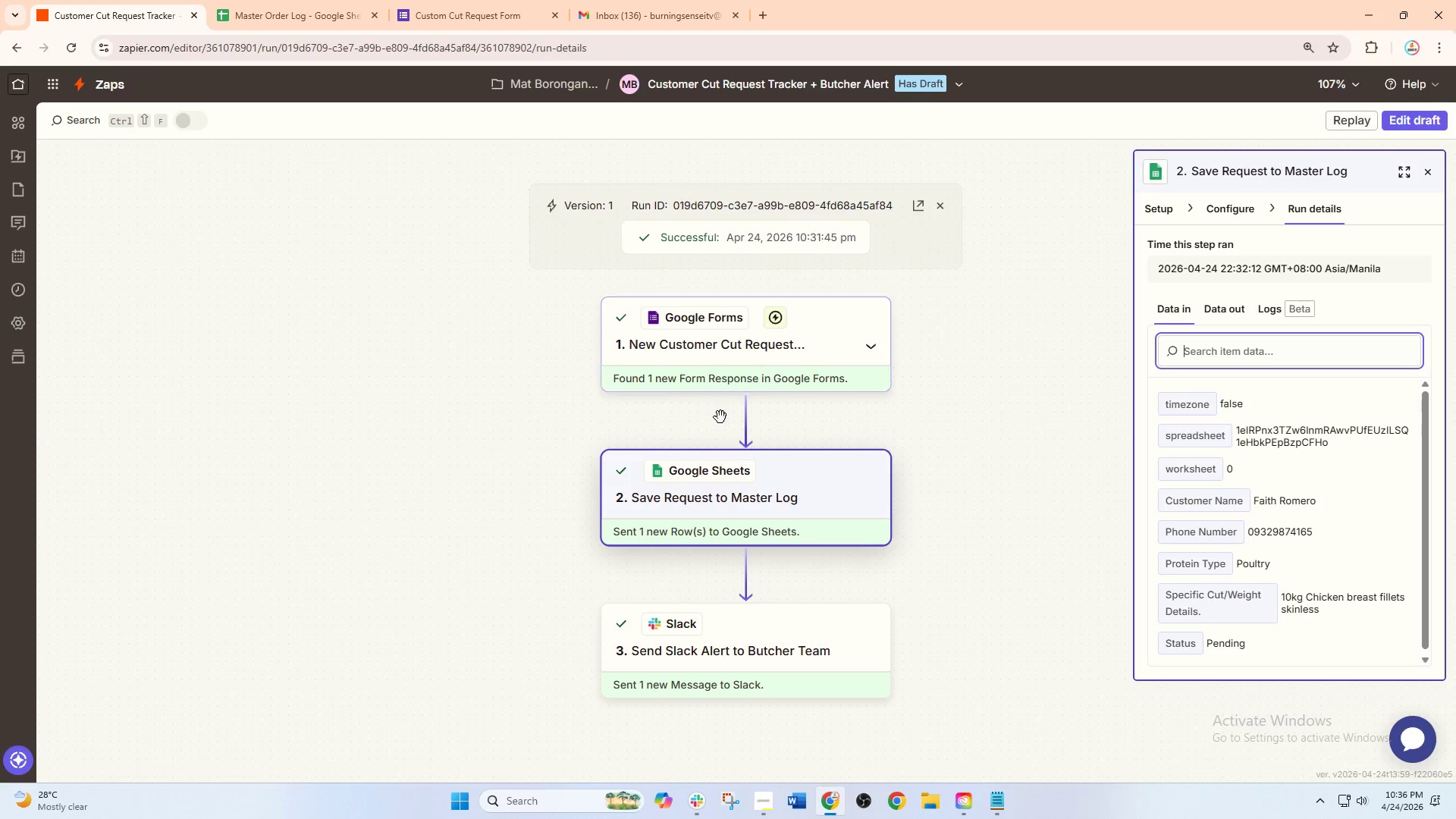 
scroll: coordinate [1180, 313], scroll_direction: down, amount: 4.0
 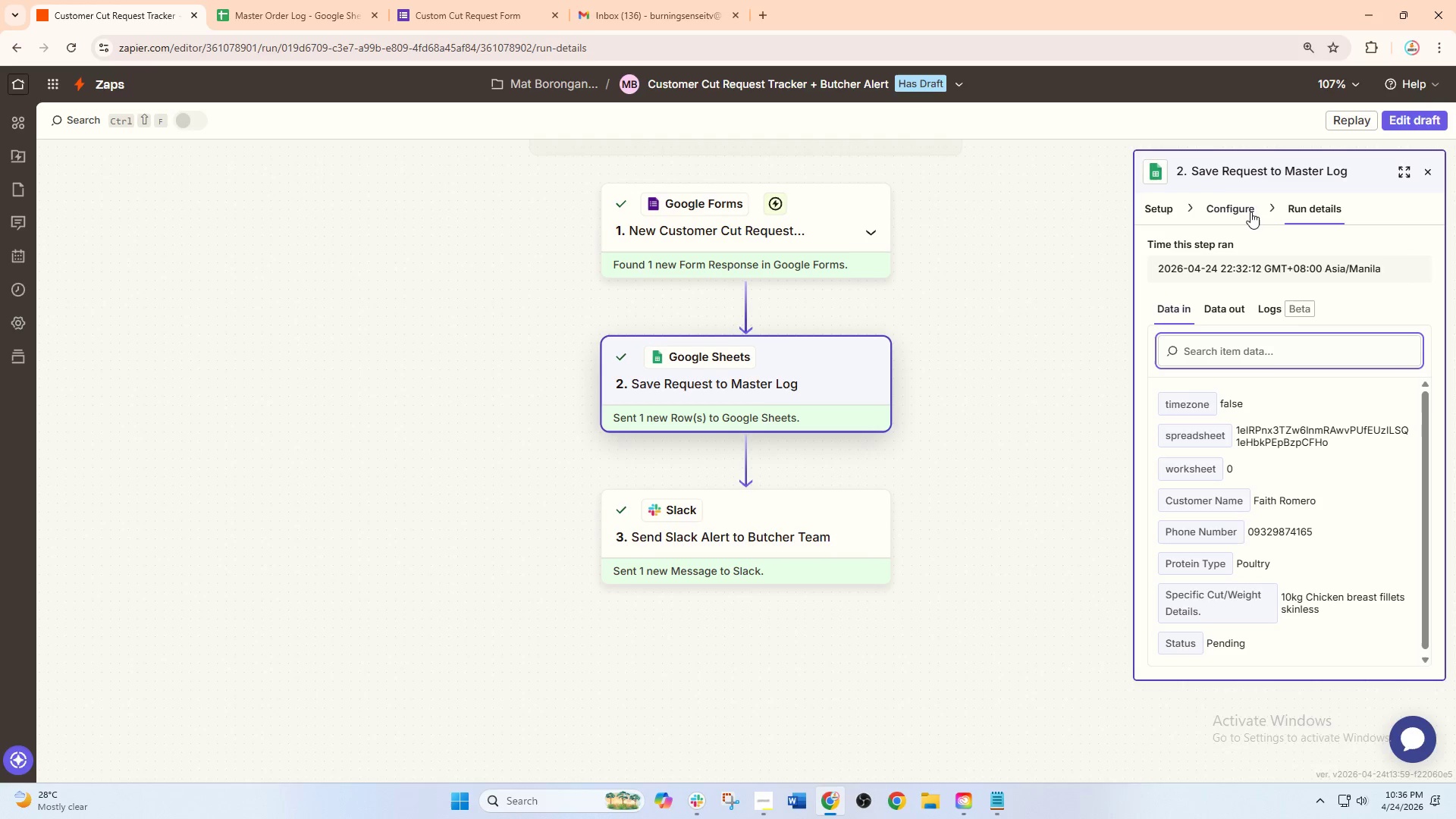 
scroll: coordinate [1250, 143], scroll_direction: up, amount: 2.0
 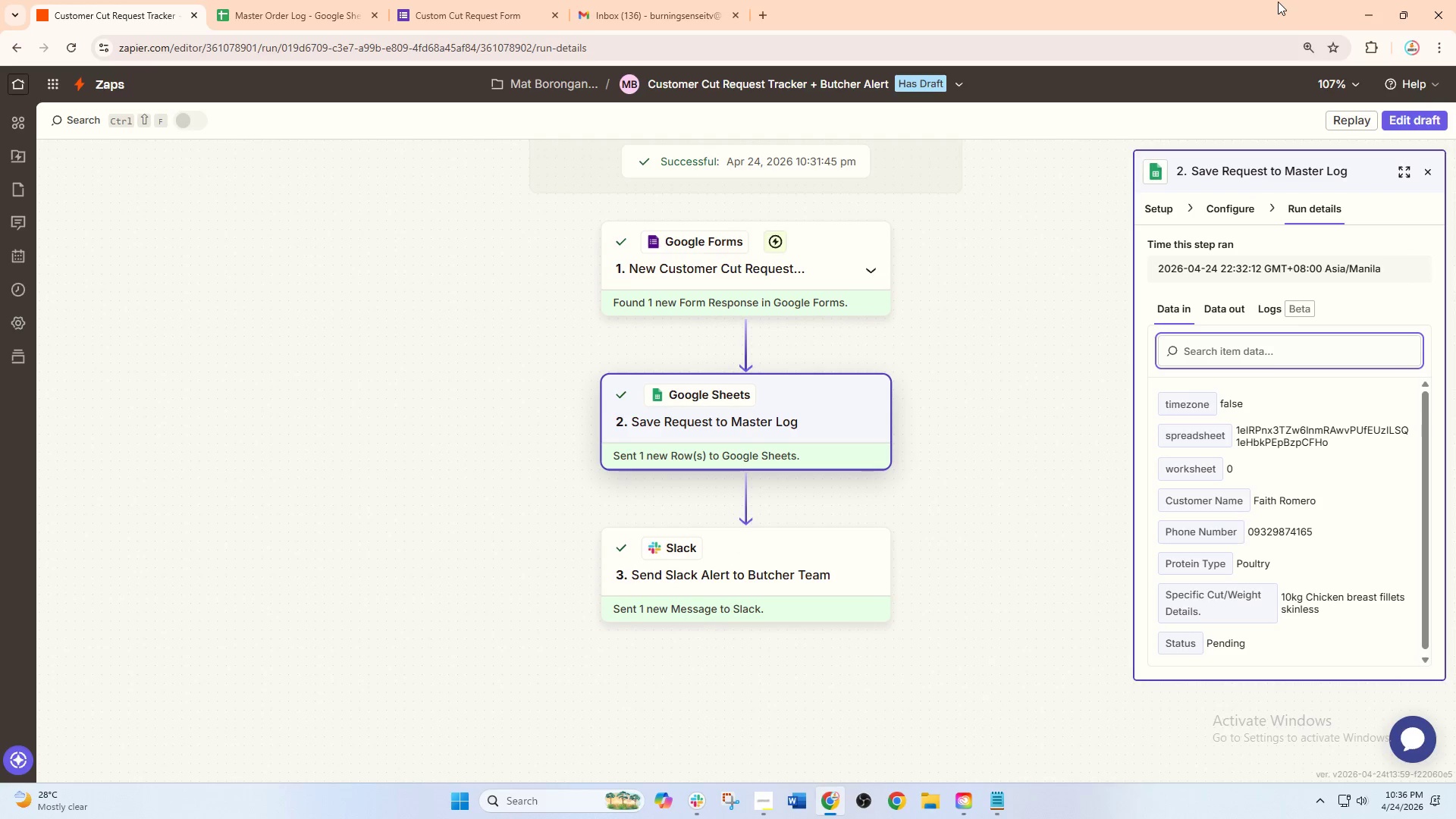 
scroll: coordinate [1279, 3], scroll_direction: down, amount: 2.0
 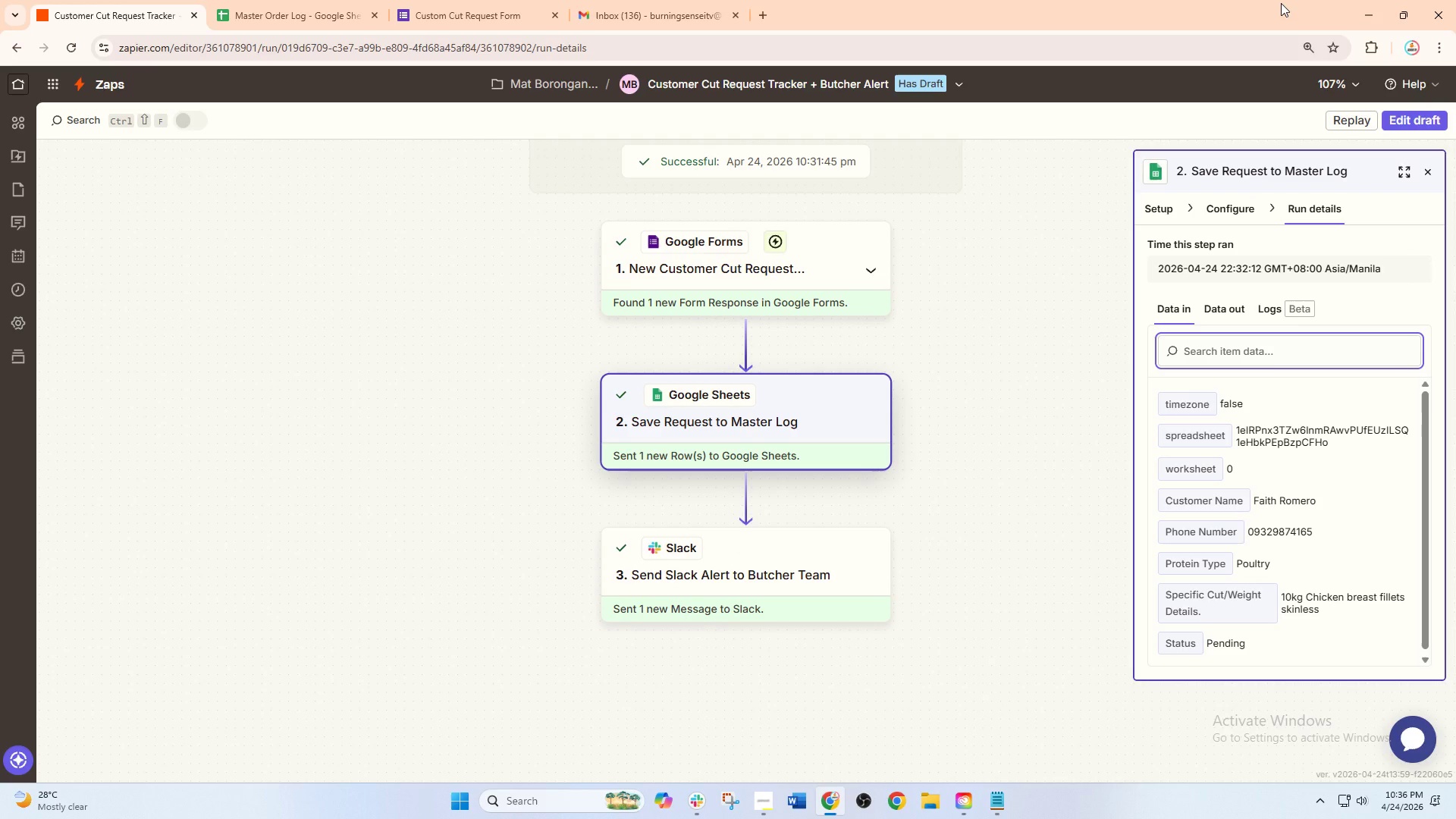 
scroll: coordinate [1281, 3], scroll_direction: up, amount: 3.0
 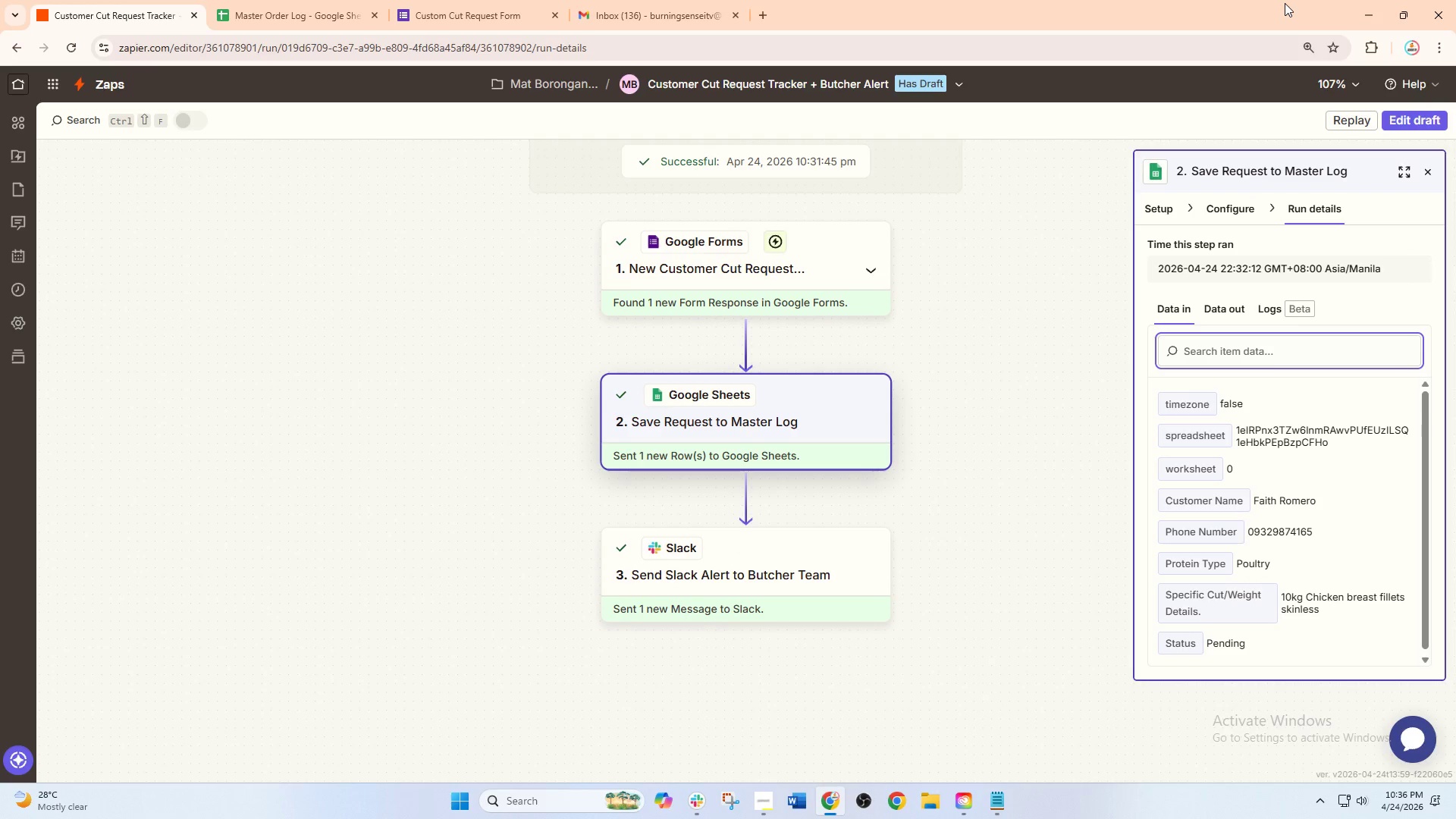 
scroll: coordinate [1285, 3], scroll_direction: none, amount: 0.0
 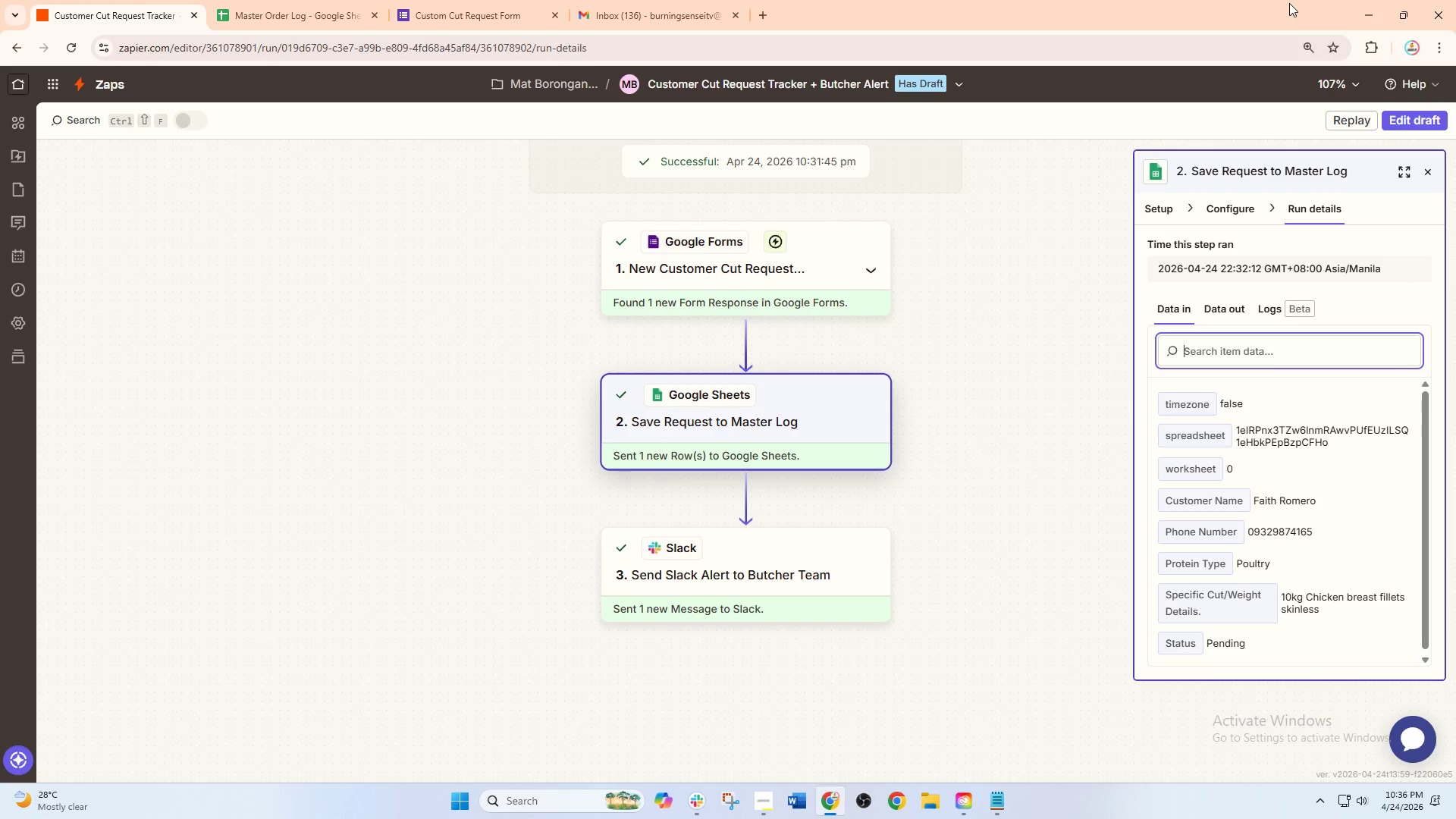 
scroll: coordinate [1289, 3], scroll_direction: up, amount: 1.0
 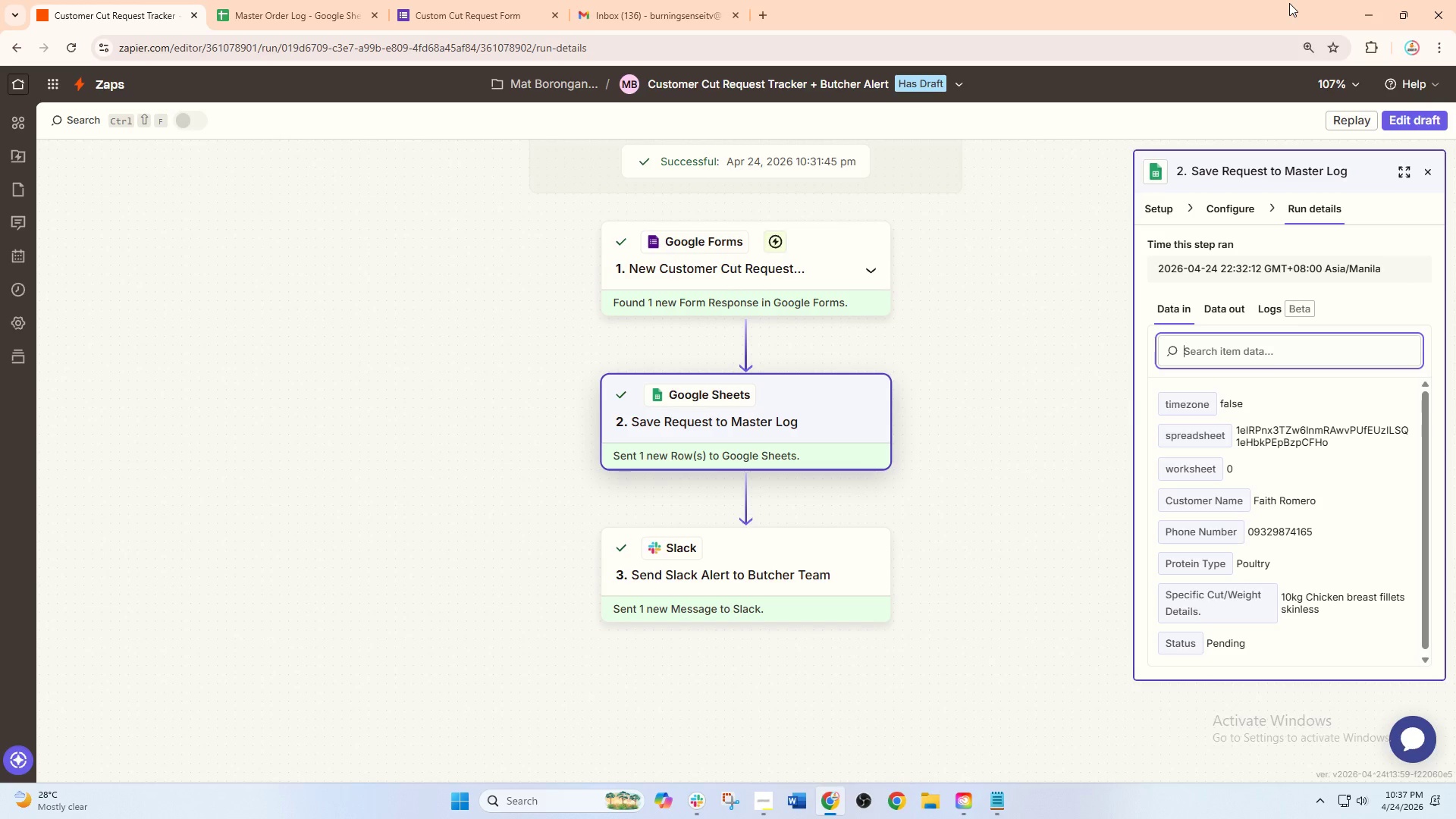 
scroll: coordinate [1289, 3], scroll_direction: down, amount: 4.0
 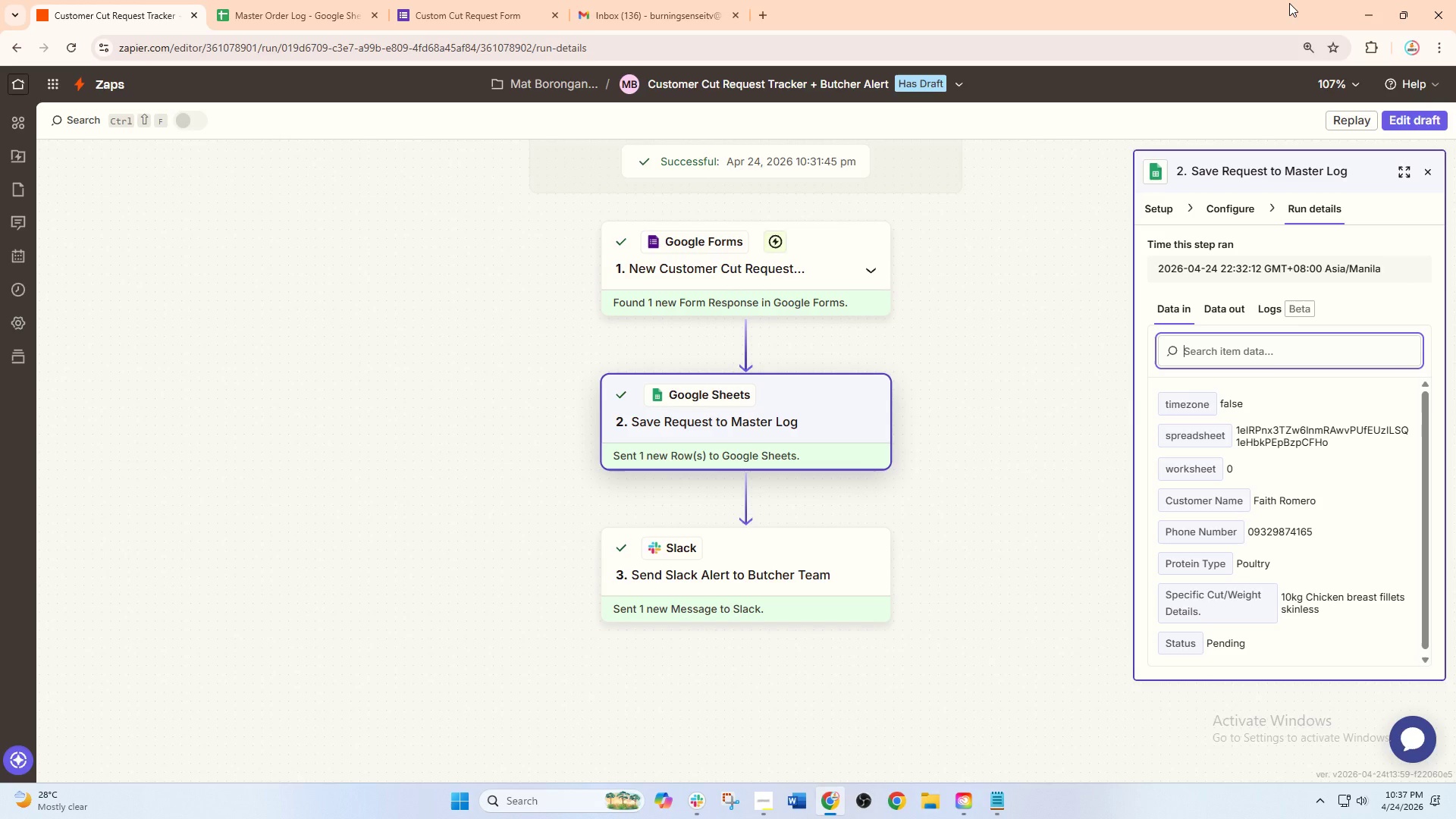 
scroll: coordinate [1289, 3], scroll_direction: up, amount: 5.0
 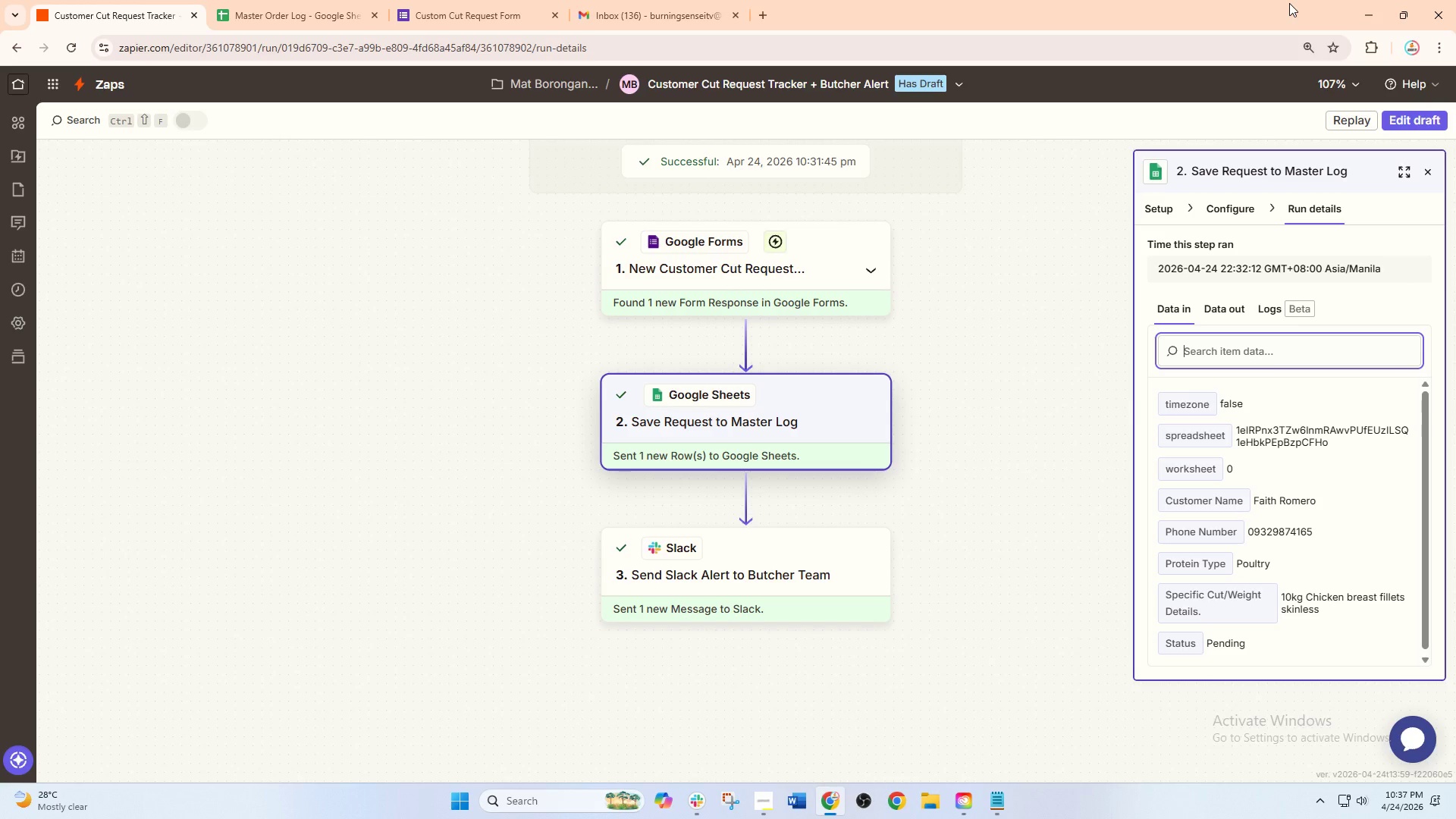 
scroll: coordinate [1289, 3], scroll_direction: down, amount: 4.0
 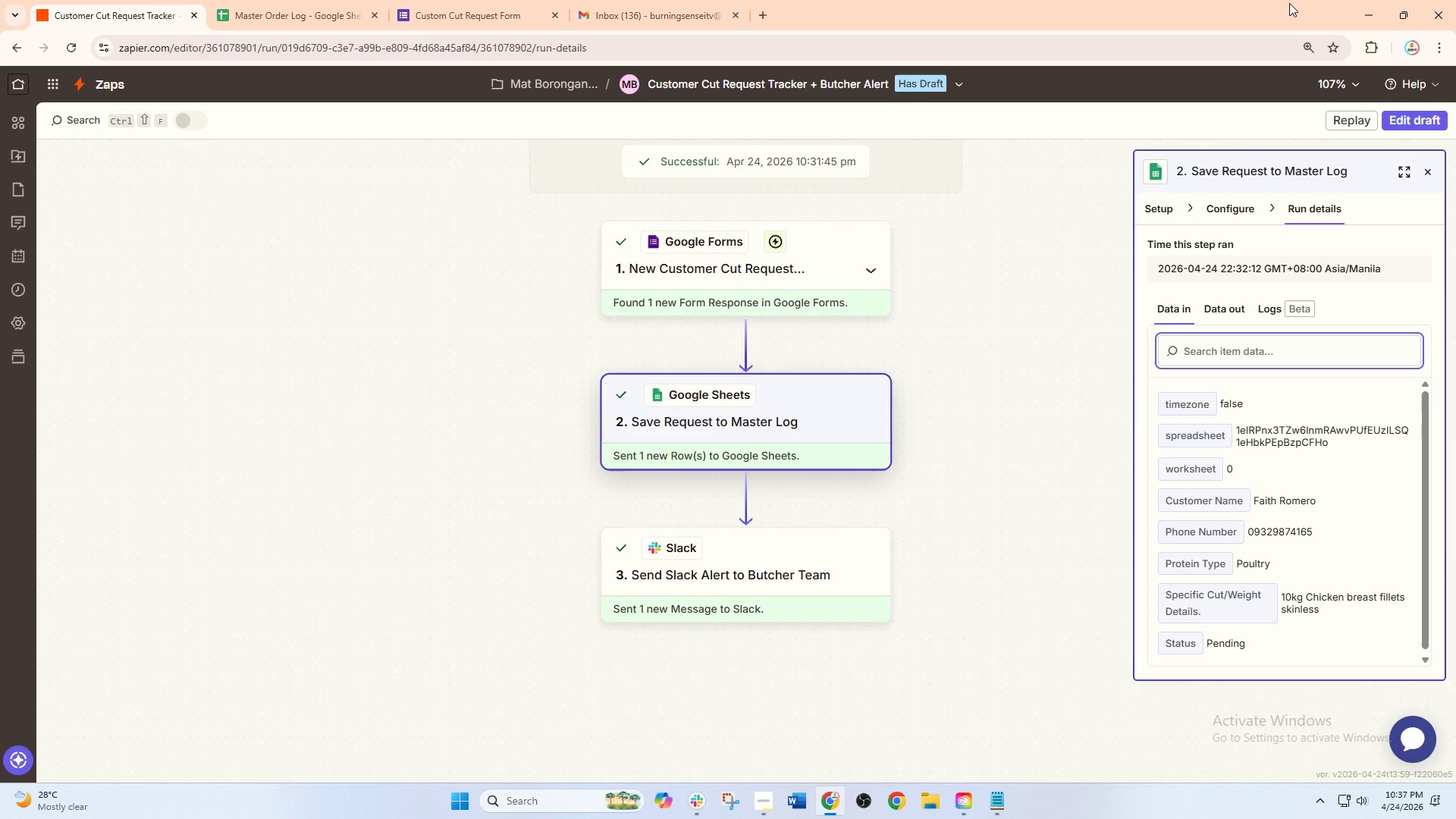 
scroll: coordinate [1289, 3], scroll_direction: up, amount: 4.0
 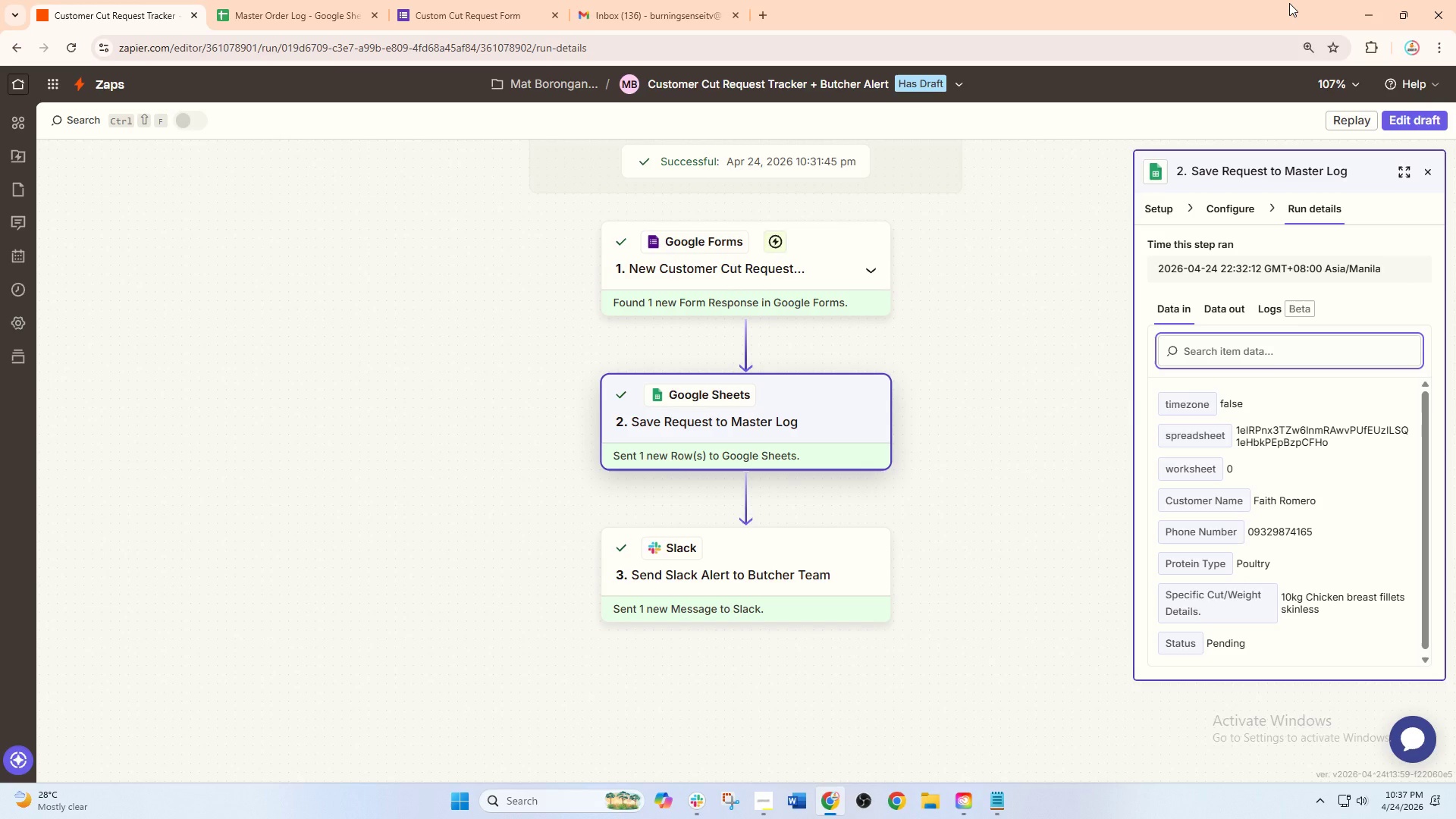 
wait(8.05)
 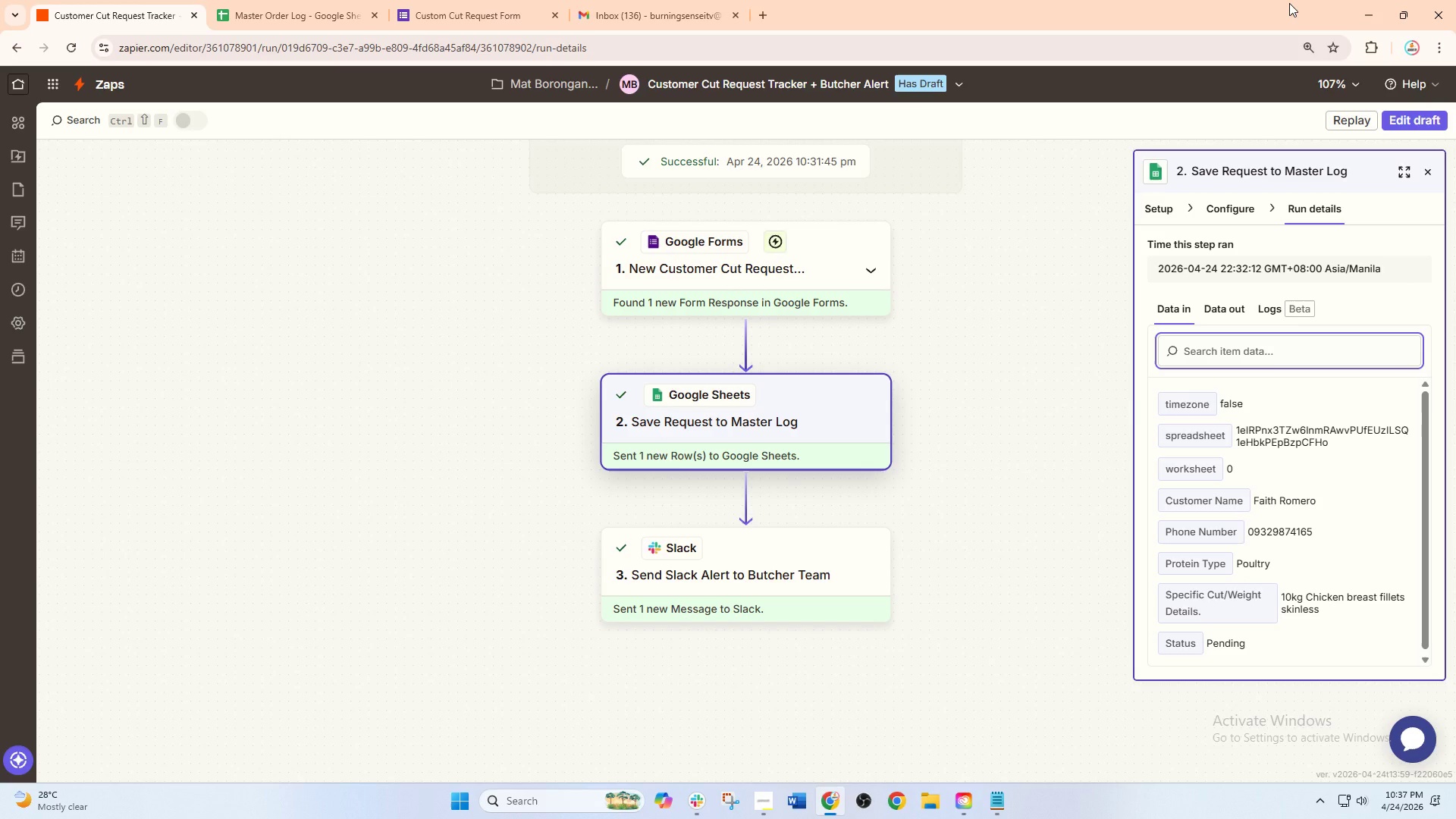 
scroll: coordinate [1289, 3], scroll_direction: up, amount: 2.0
 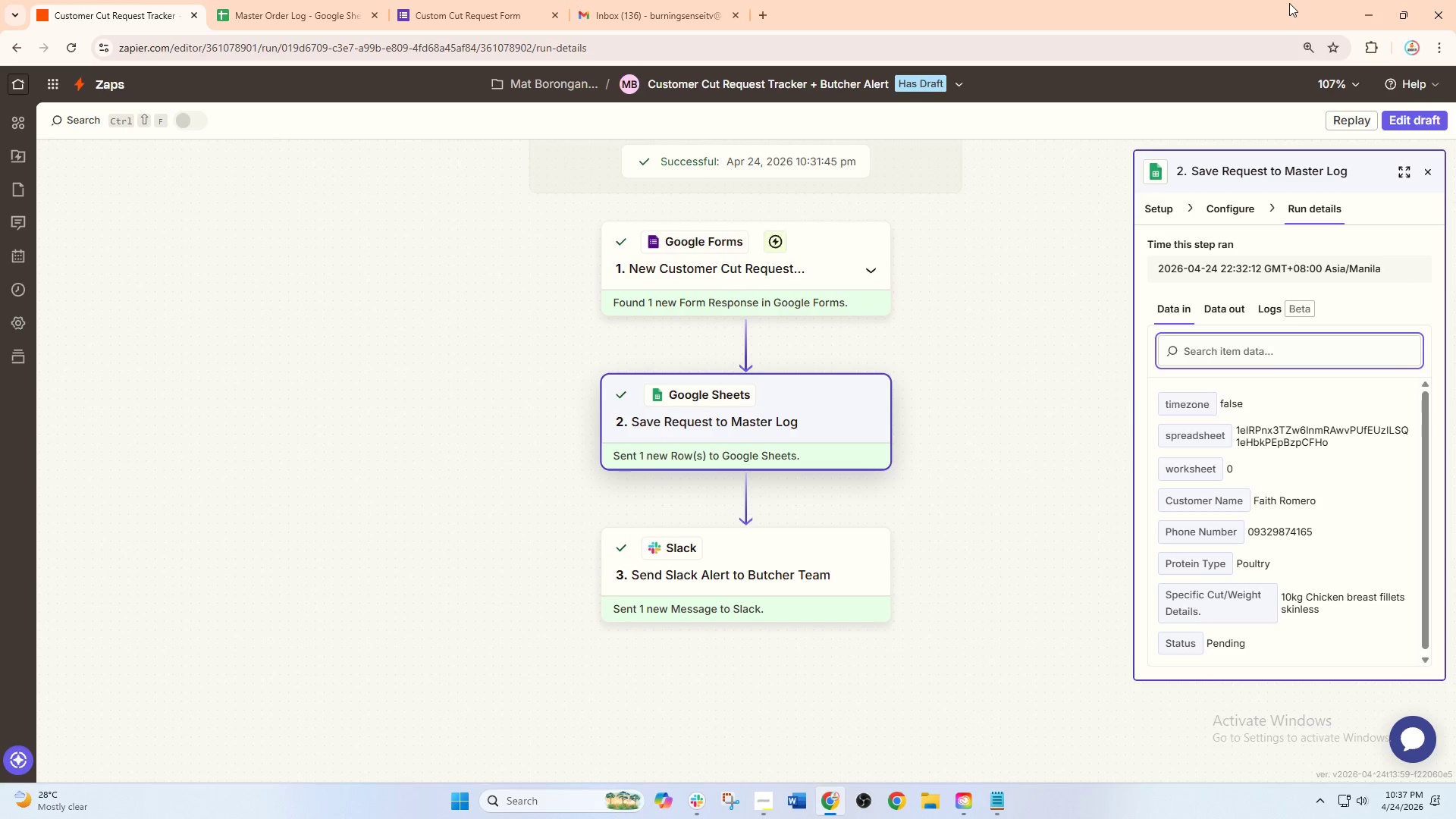 
scroll: coordinate [1289, 3], scroll_direction: down, amount: 3.0
 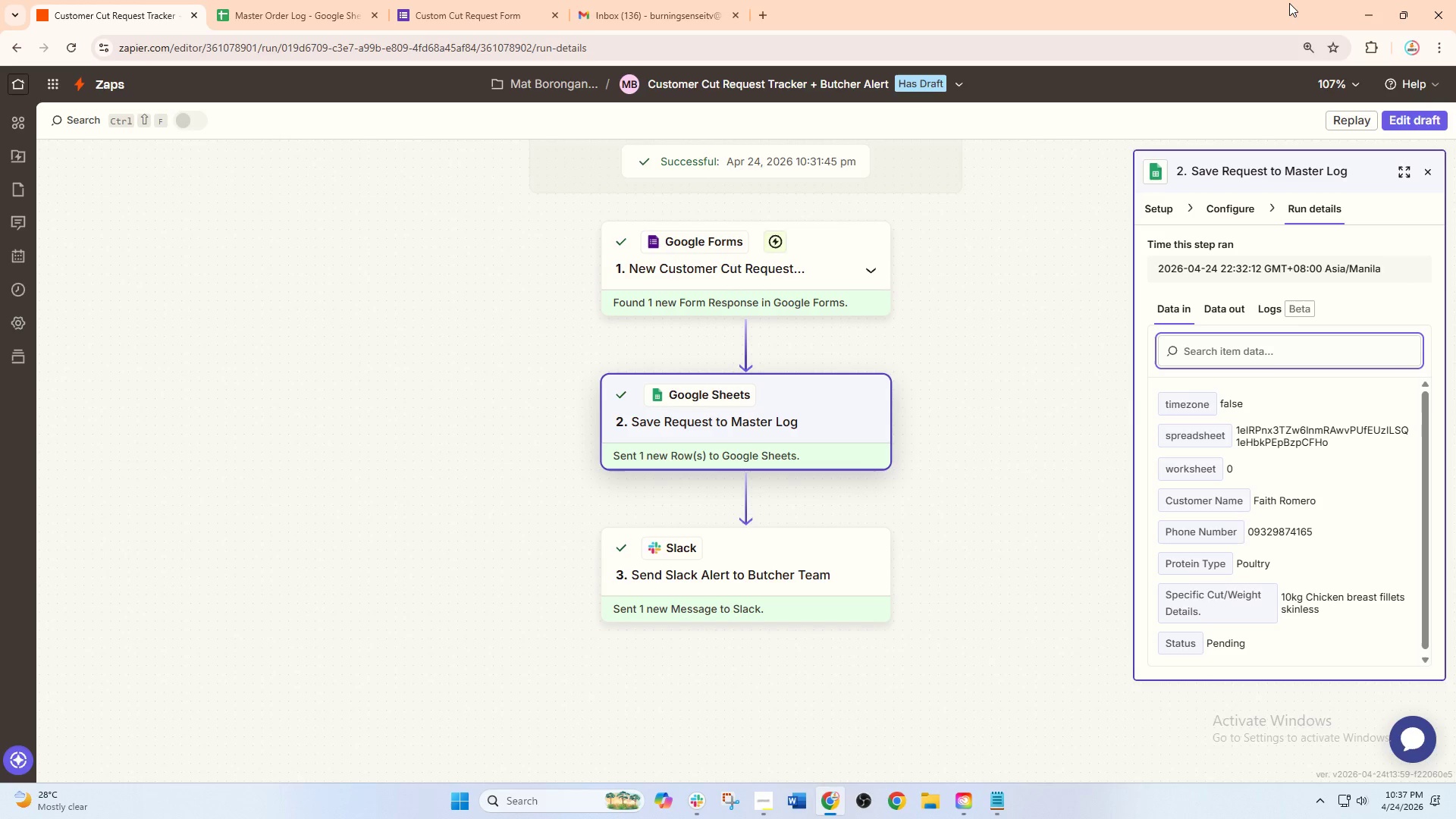 
scroll: coordinate [1292, 0], scroll_direction: up, amount: 10.0
 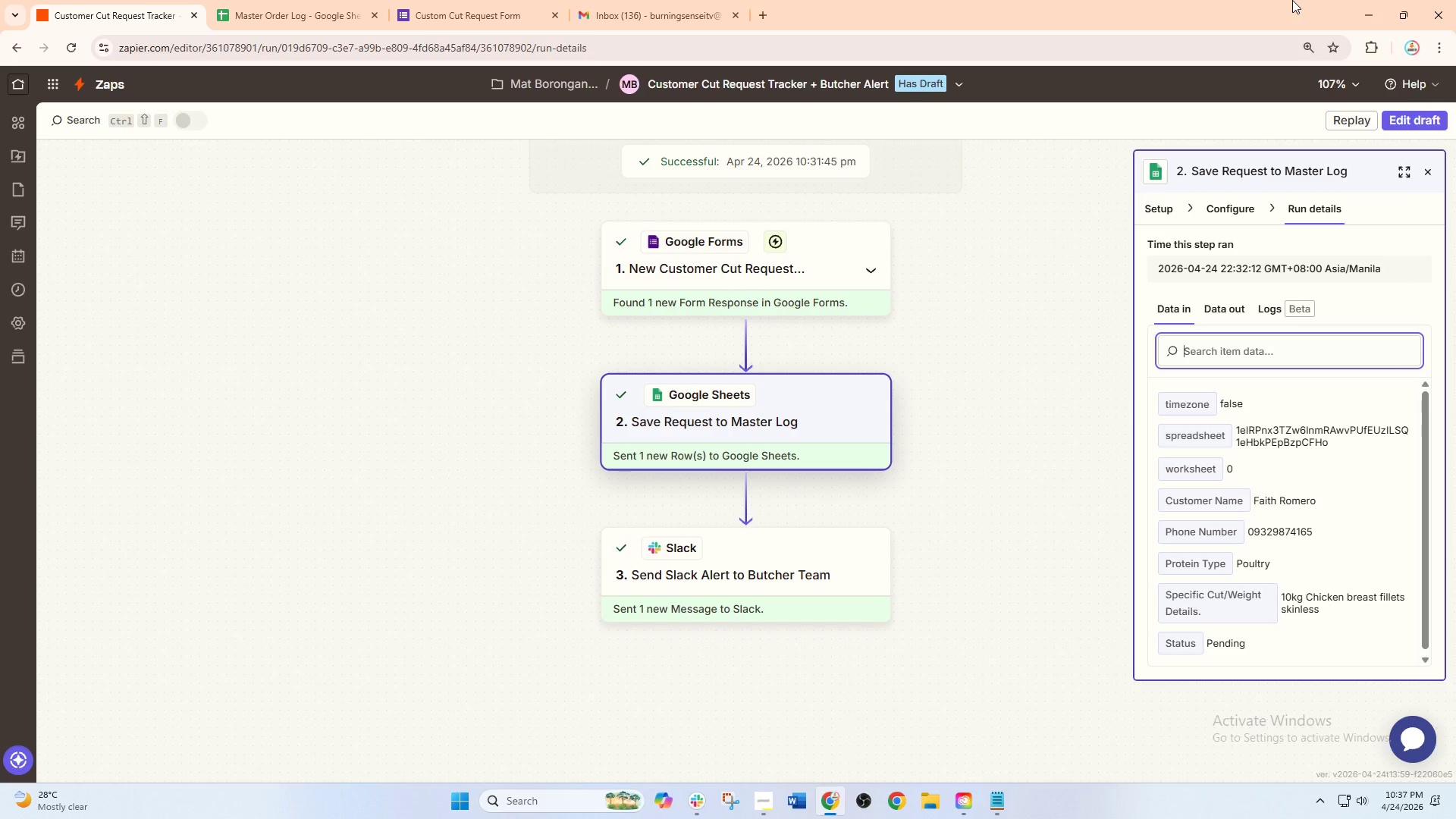 
scroll: coordinate [1297, 0], scroll_direction: down, amount: 1.0
 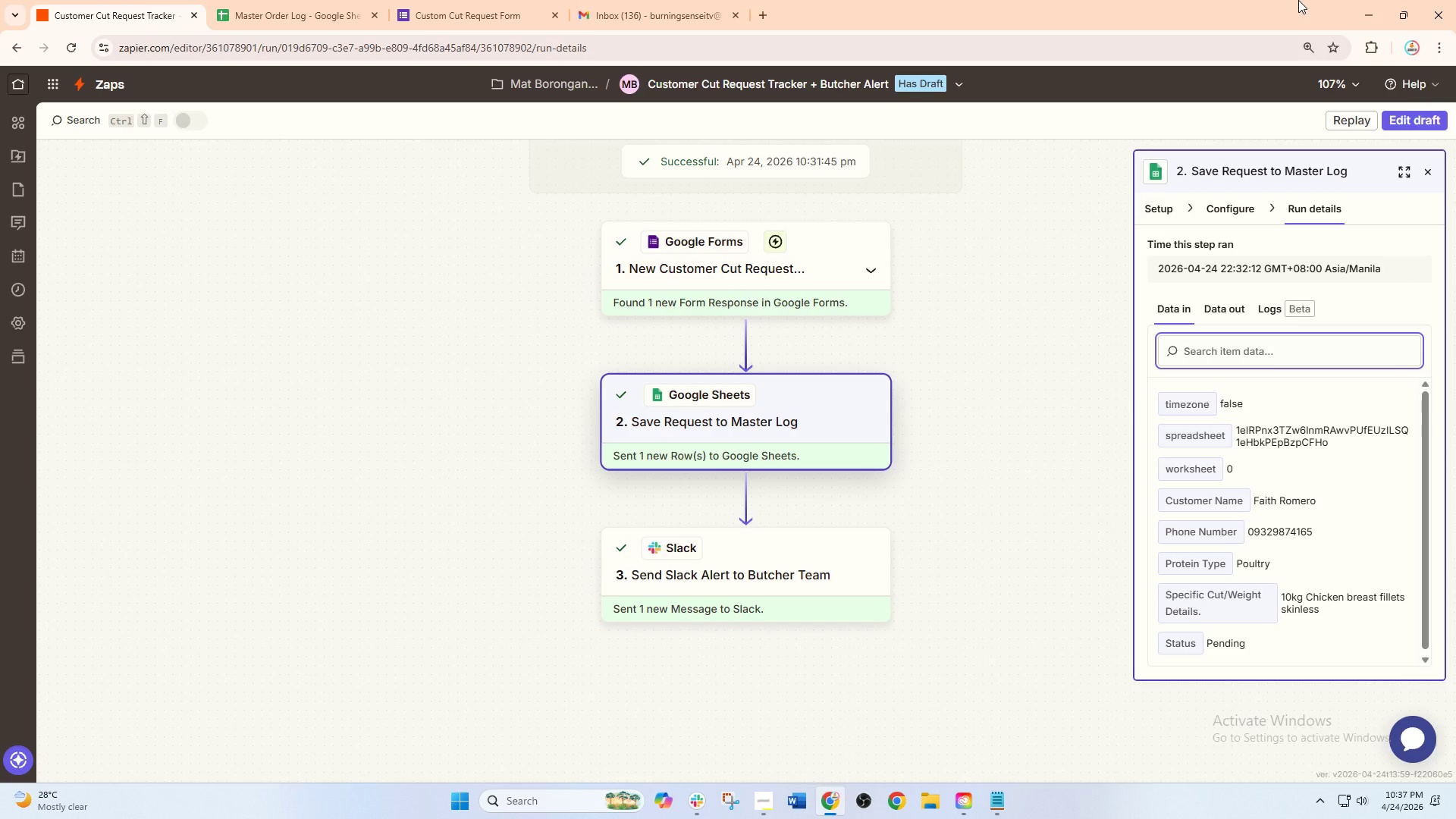 
scroll: coordinate [906, 308], scroll_direction: up, amount: 8.0
 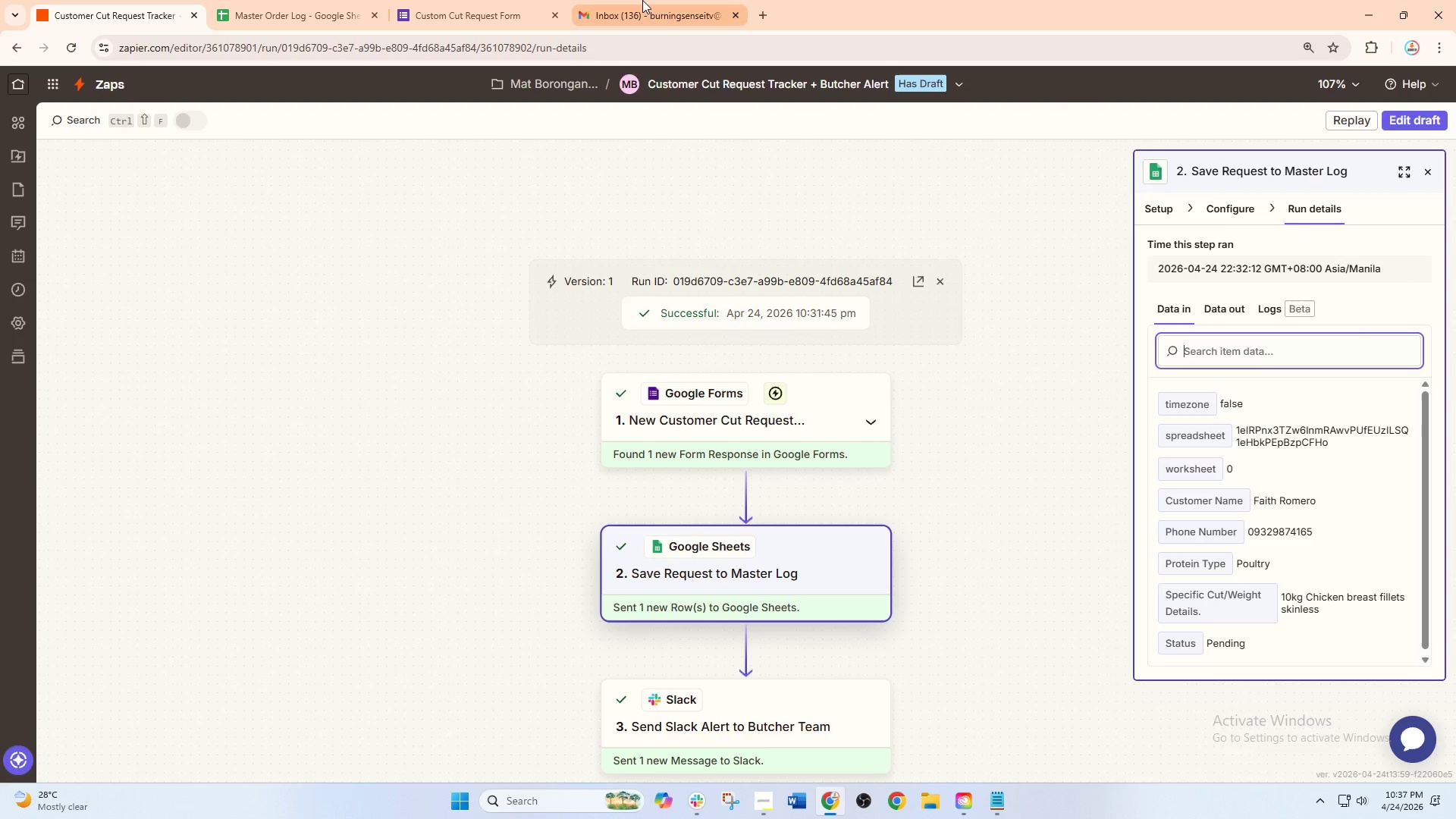 
left_click([642, 0])
 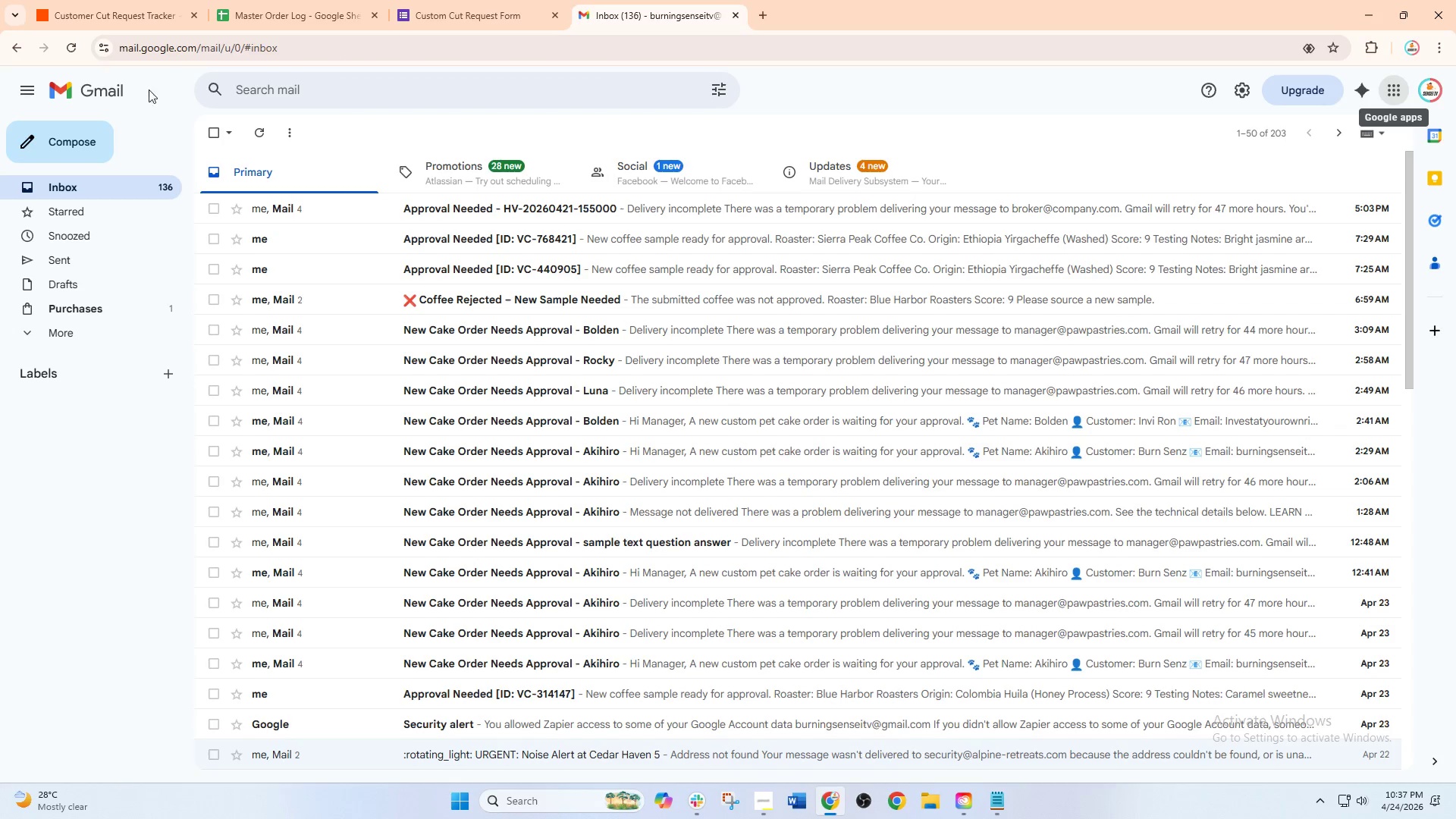 
left_click([120, 0])
 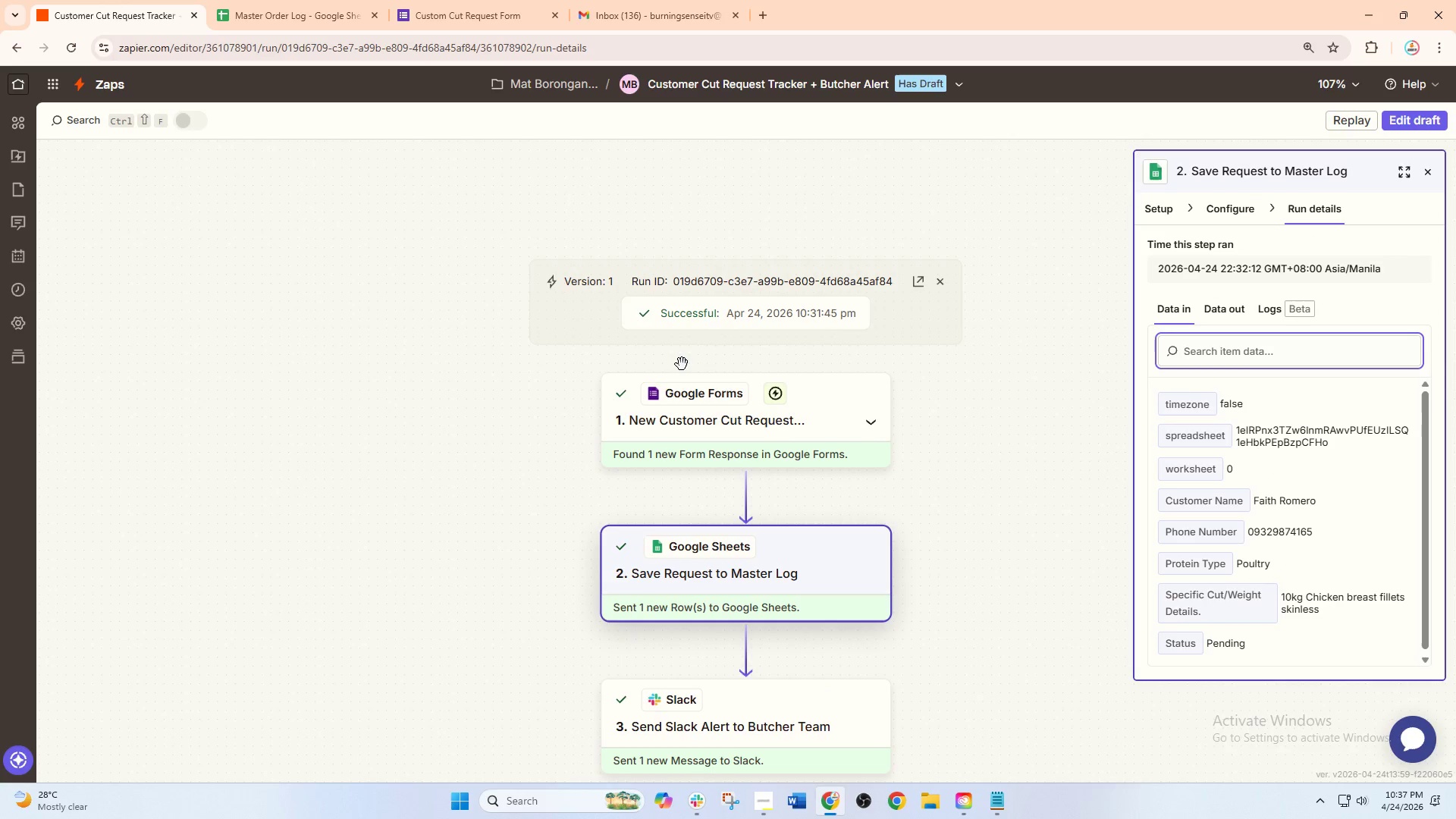 
scroll: coordinate [684, 364], scroll_direction: down, amount: 2.0
 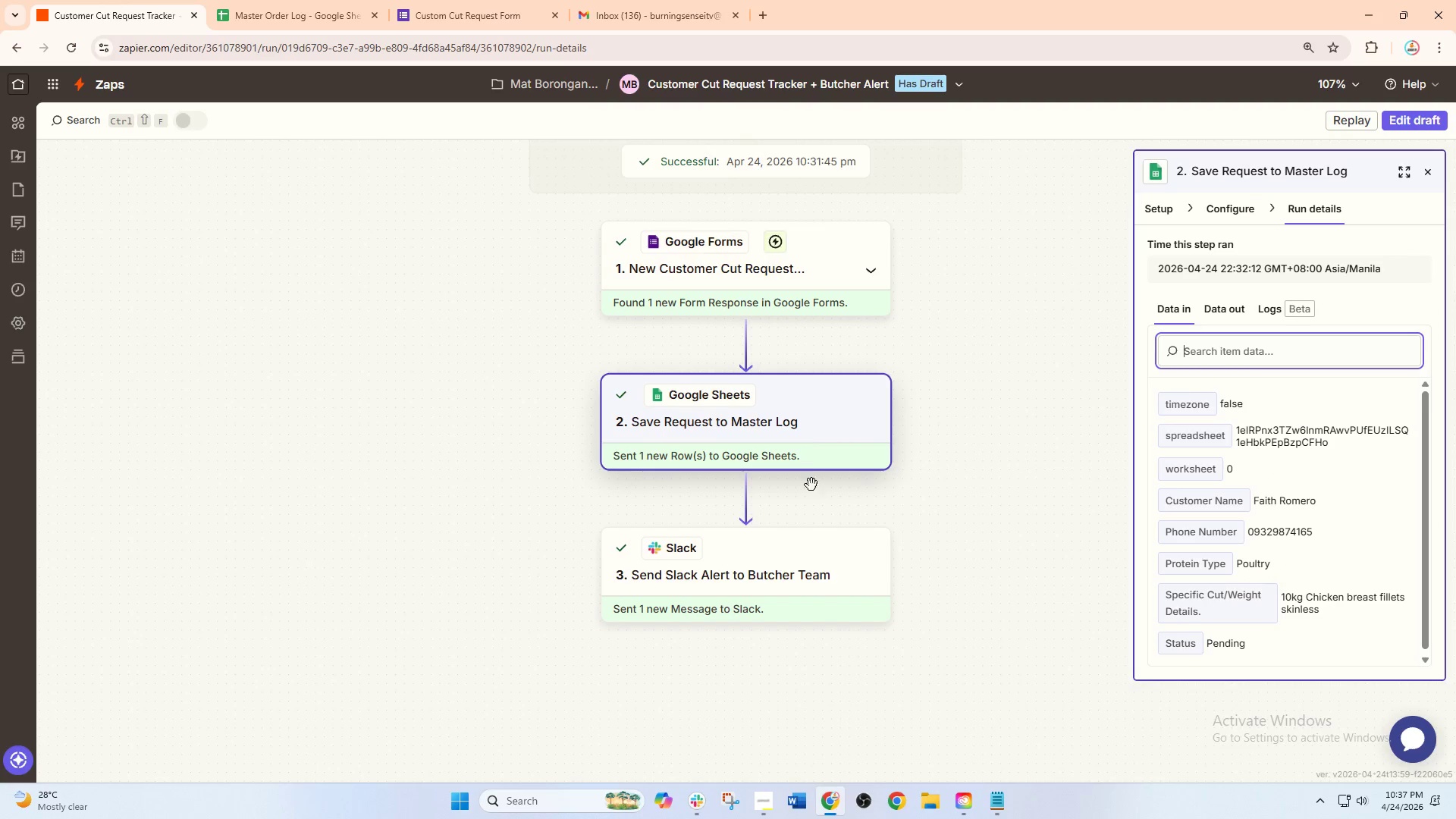 
left_click([816, 538])
 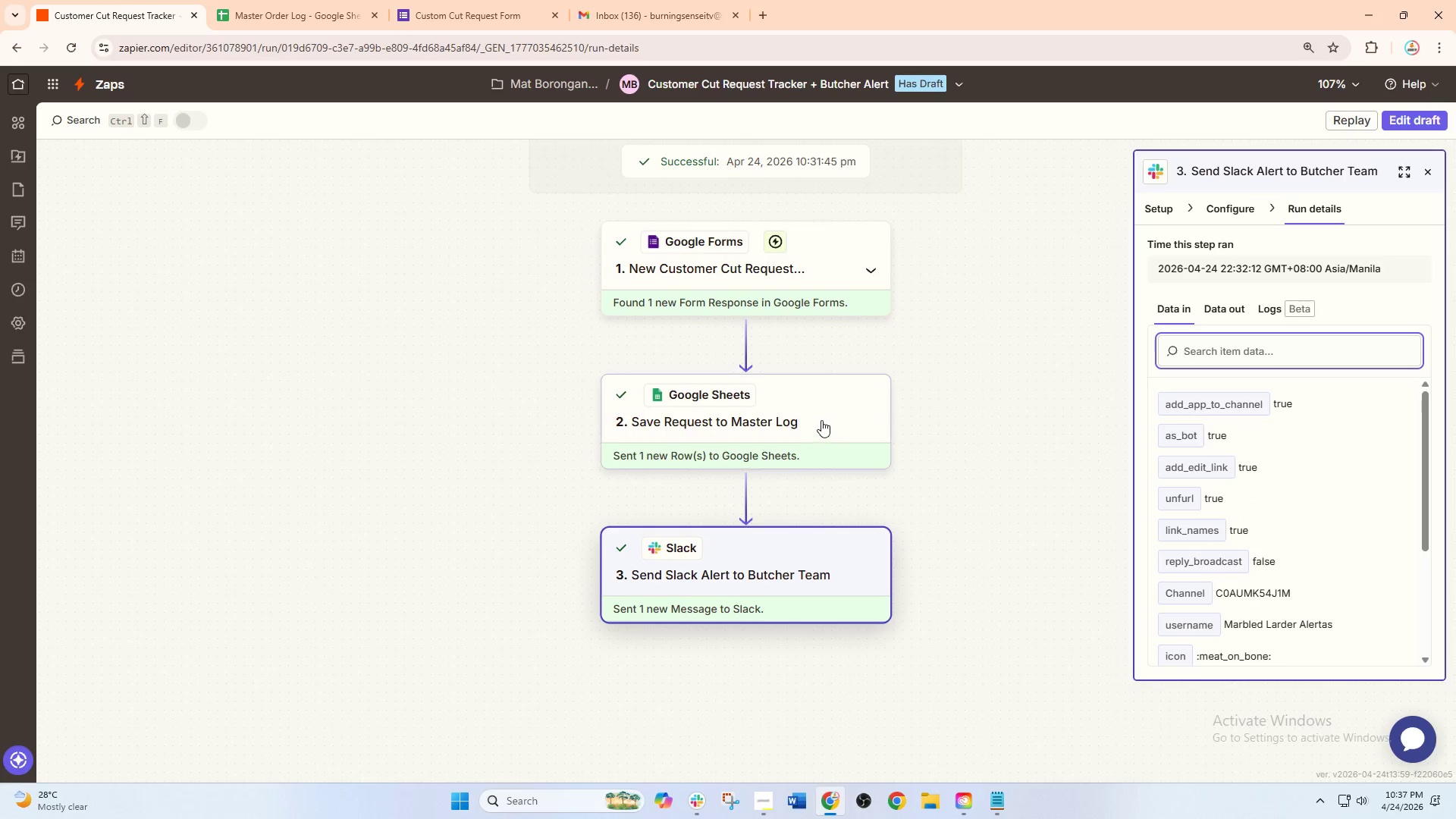 
left_click([821, 420])
 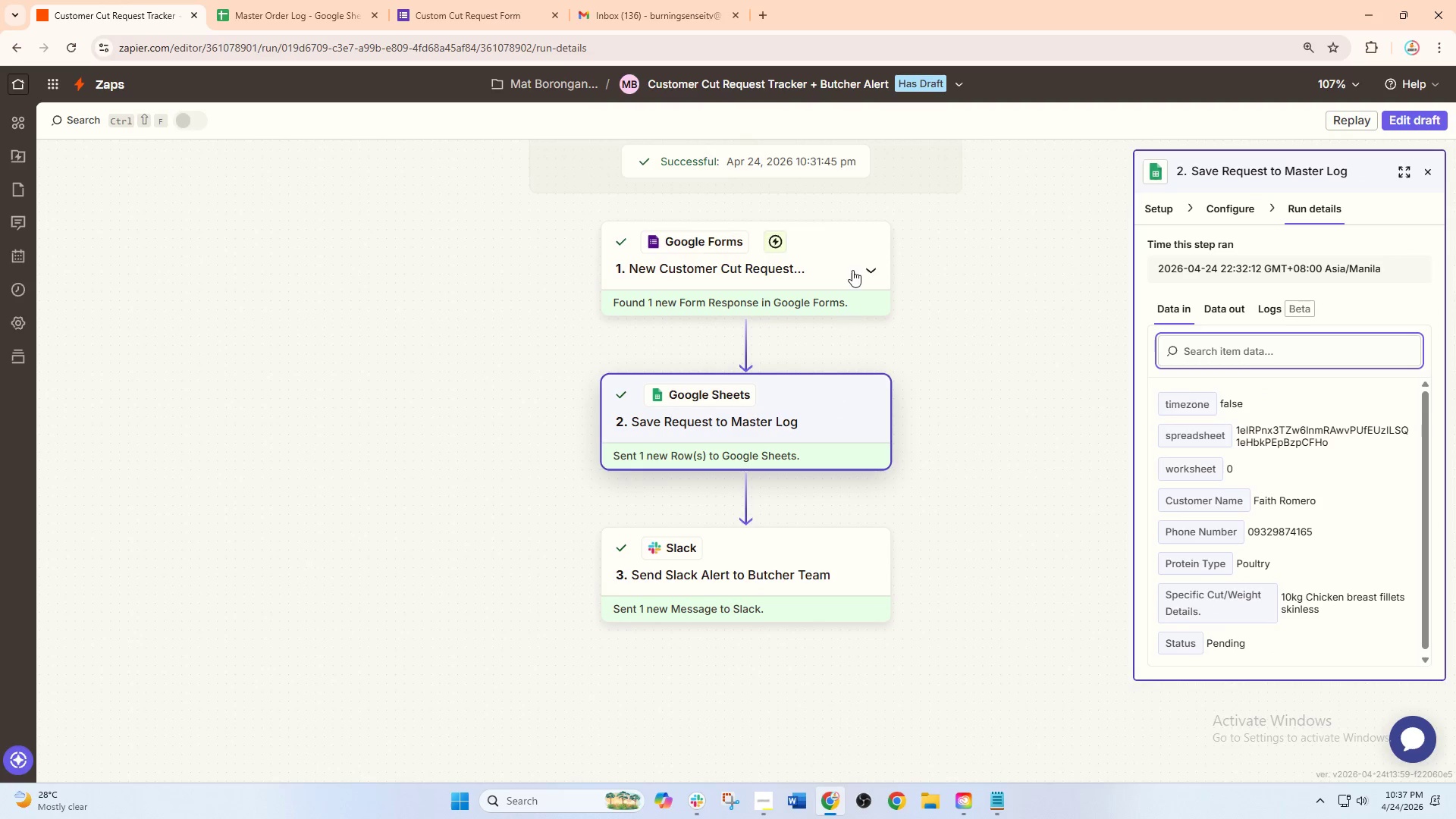 
left_click([852, 268])
 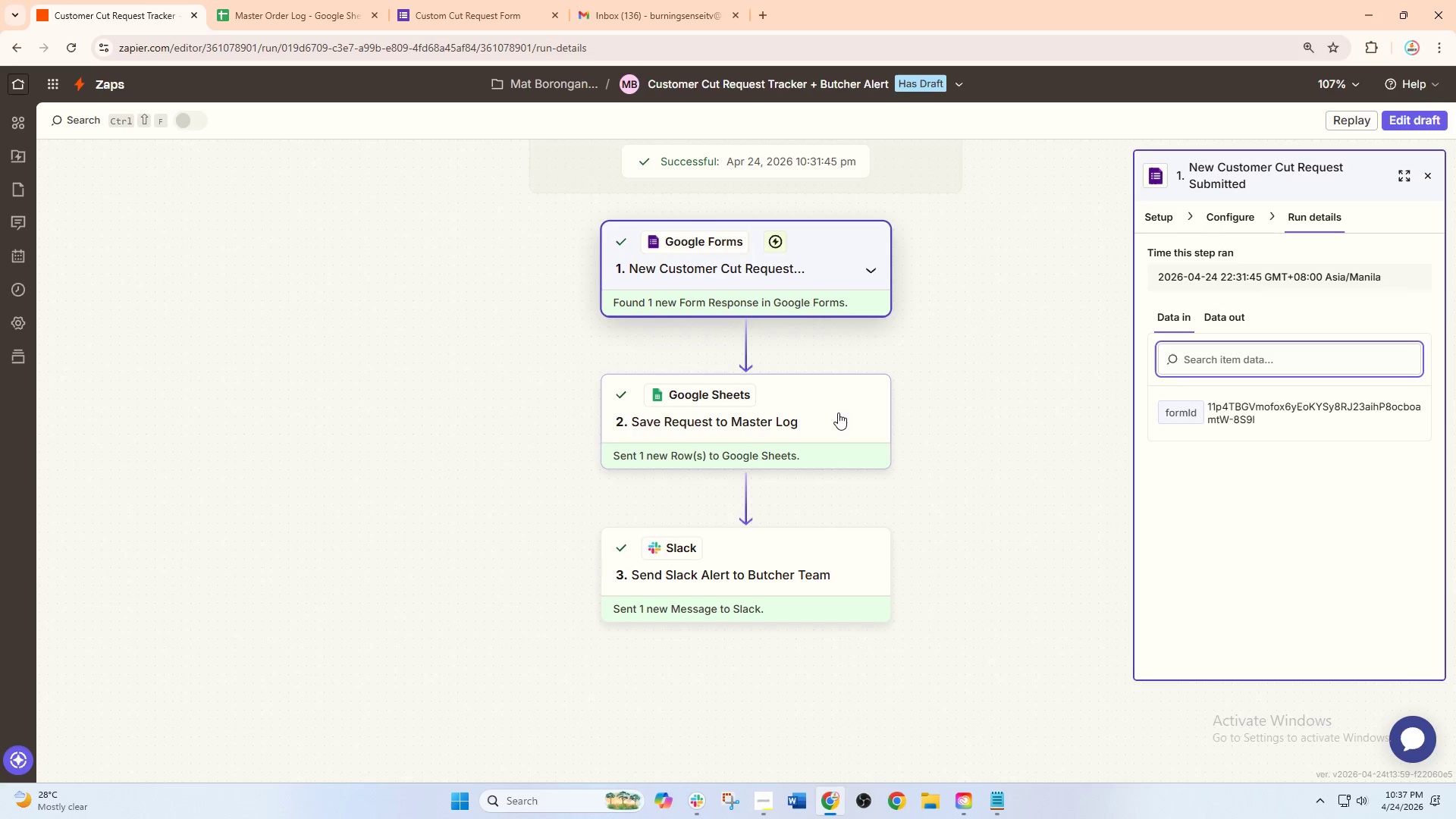 
scroll: coordinate [838, 413], scroll_direction: down, amount: 3.0
 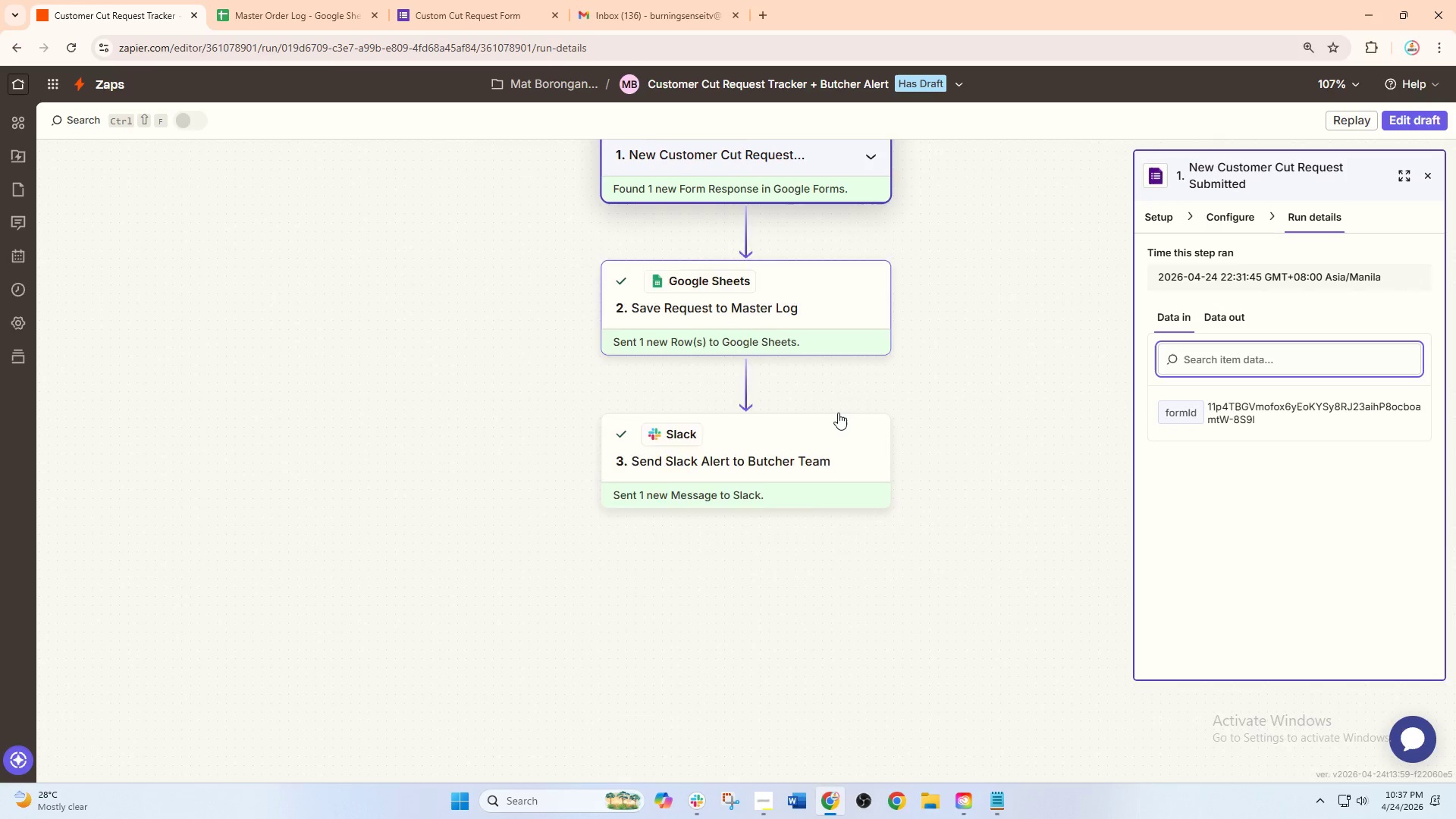 
scroll: coordinate [846, 382], scroll_direction: up, amount: 3.0
 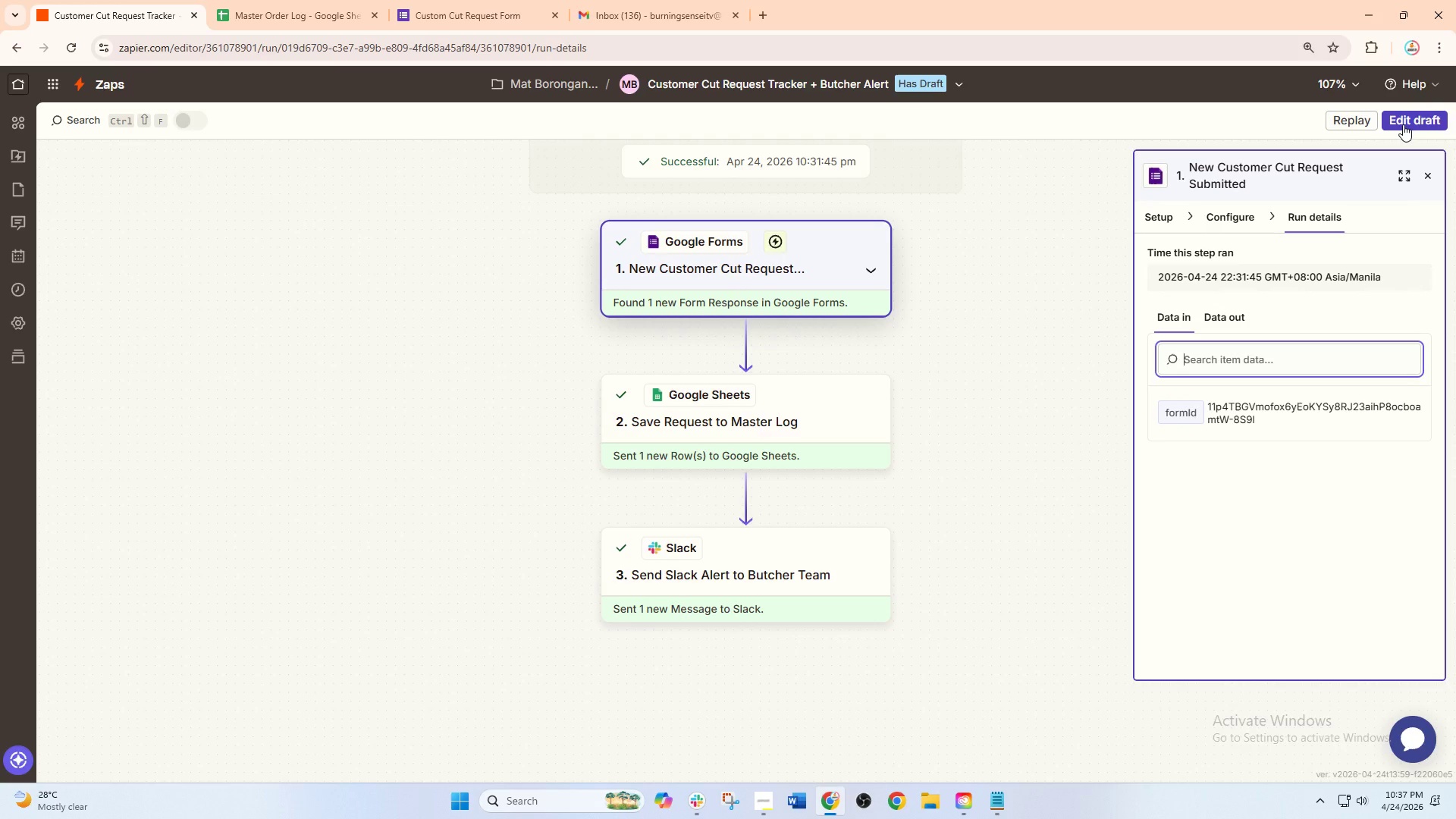 
left_click([1403, 124])
 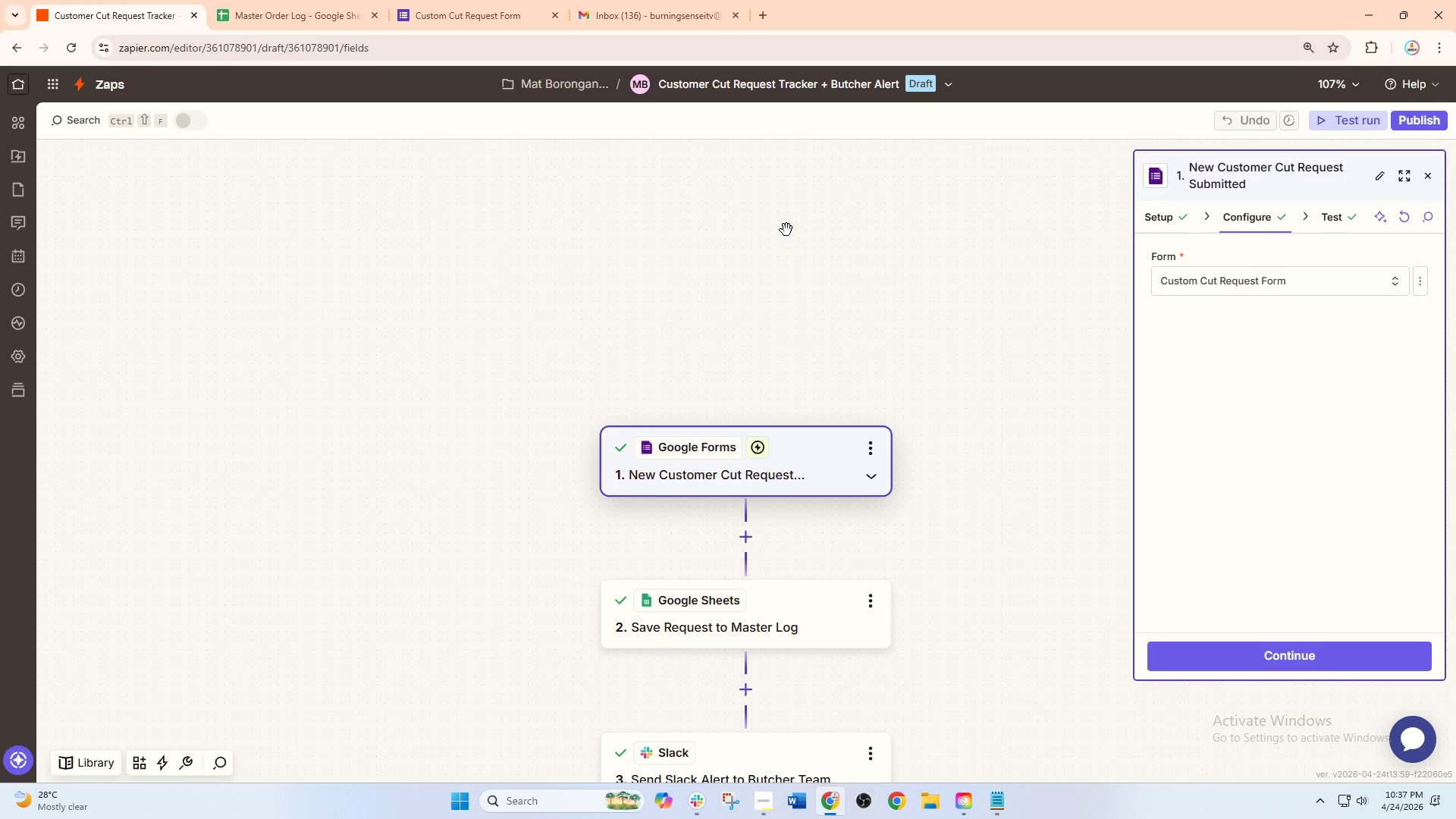 
scroll: coordinate [668, 271], scroll_direction: down, amount: 6.0
 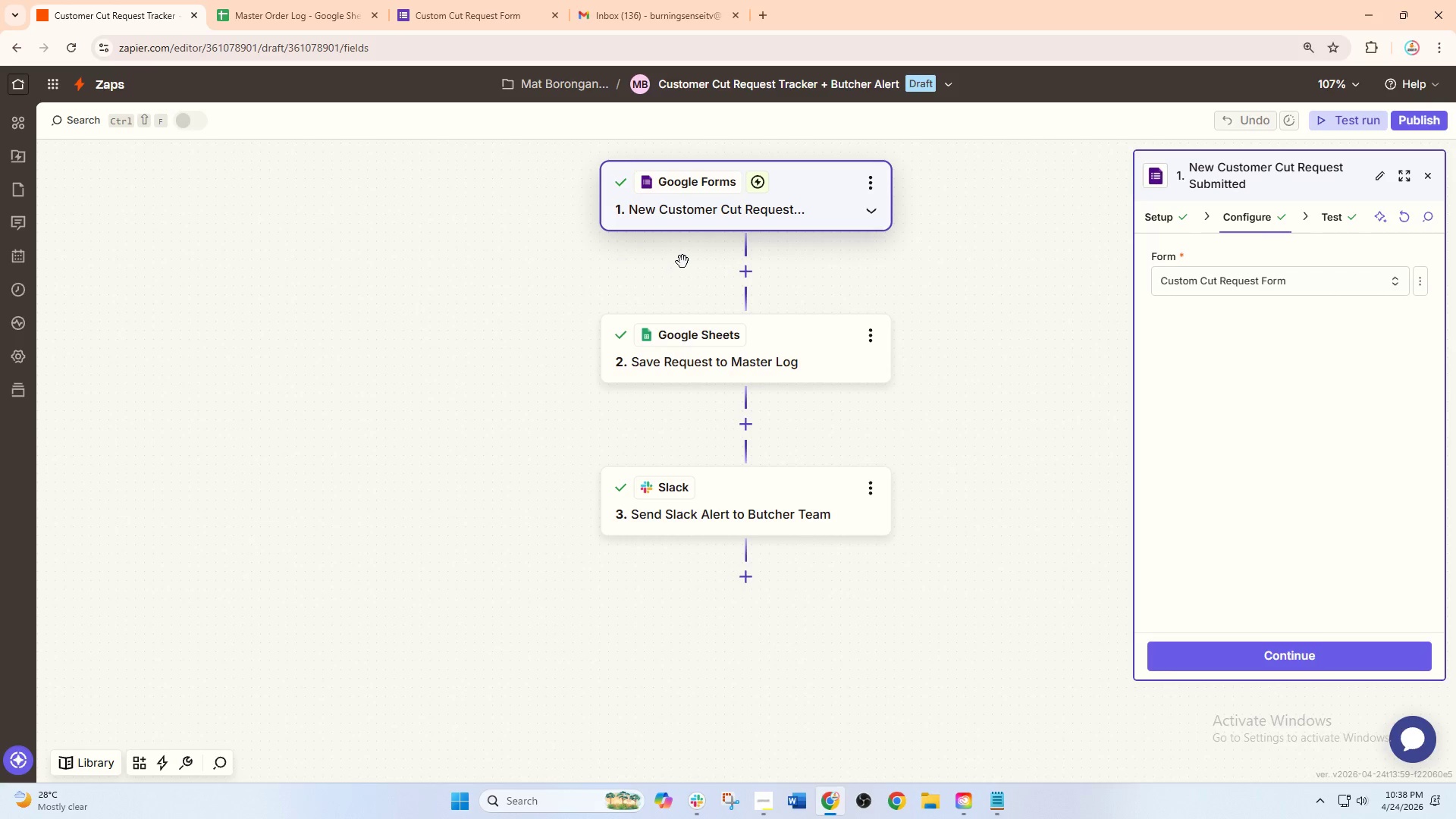 
scroll: coordinate [682, 262], scroll_direction: up, amount: 1.0
 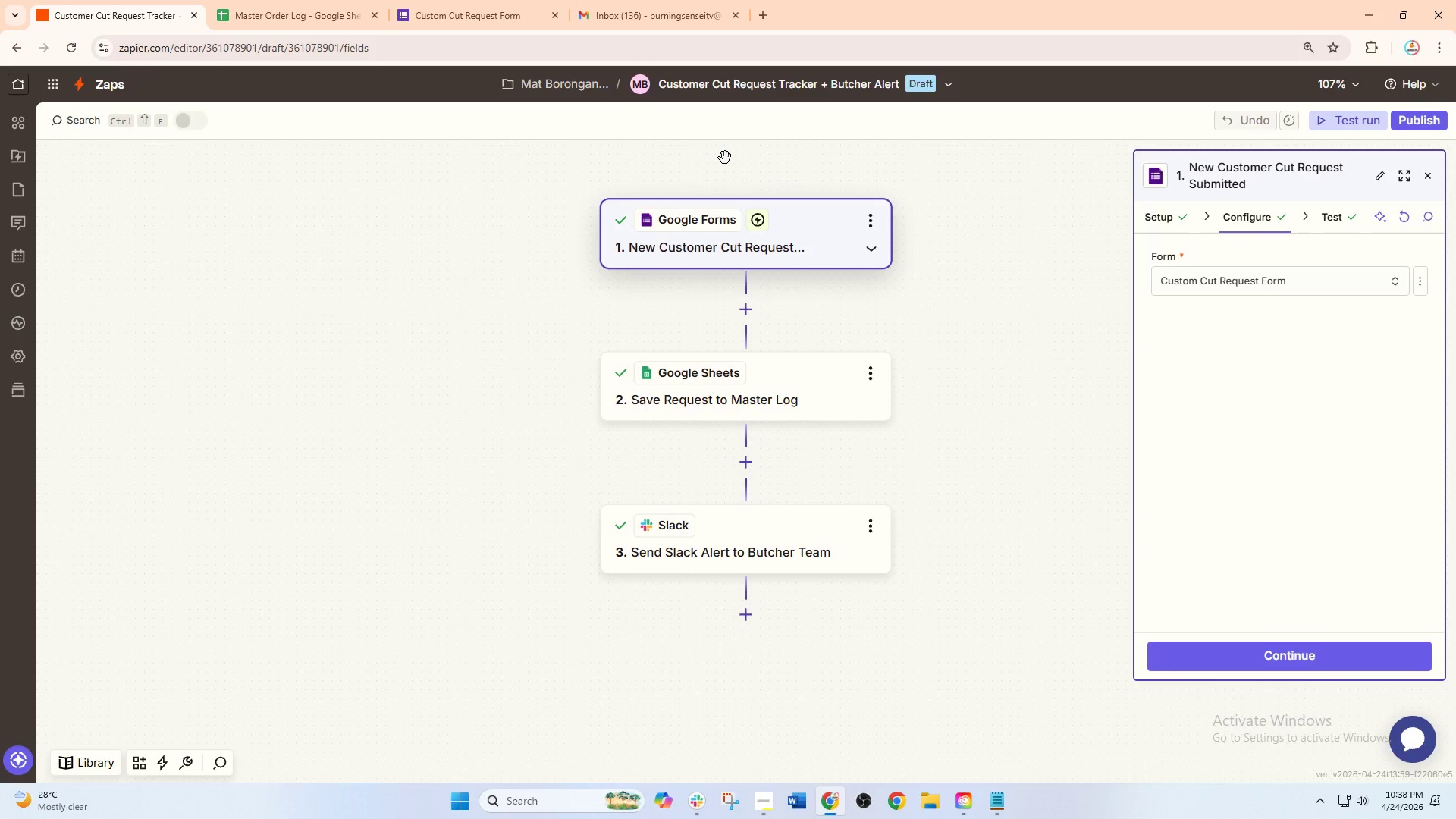 
wait(12.53)
 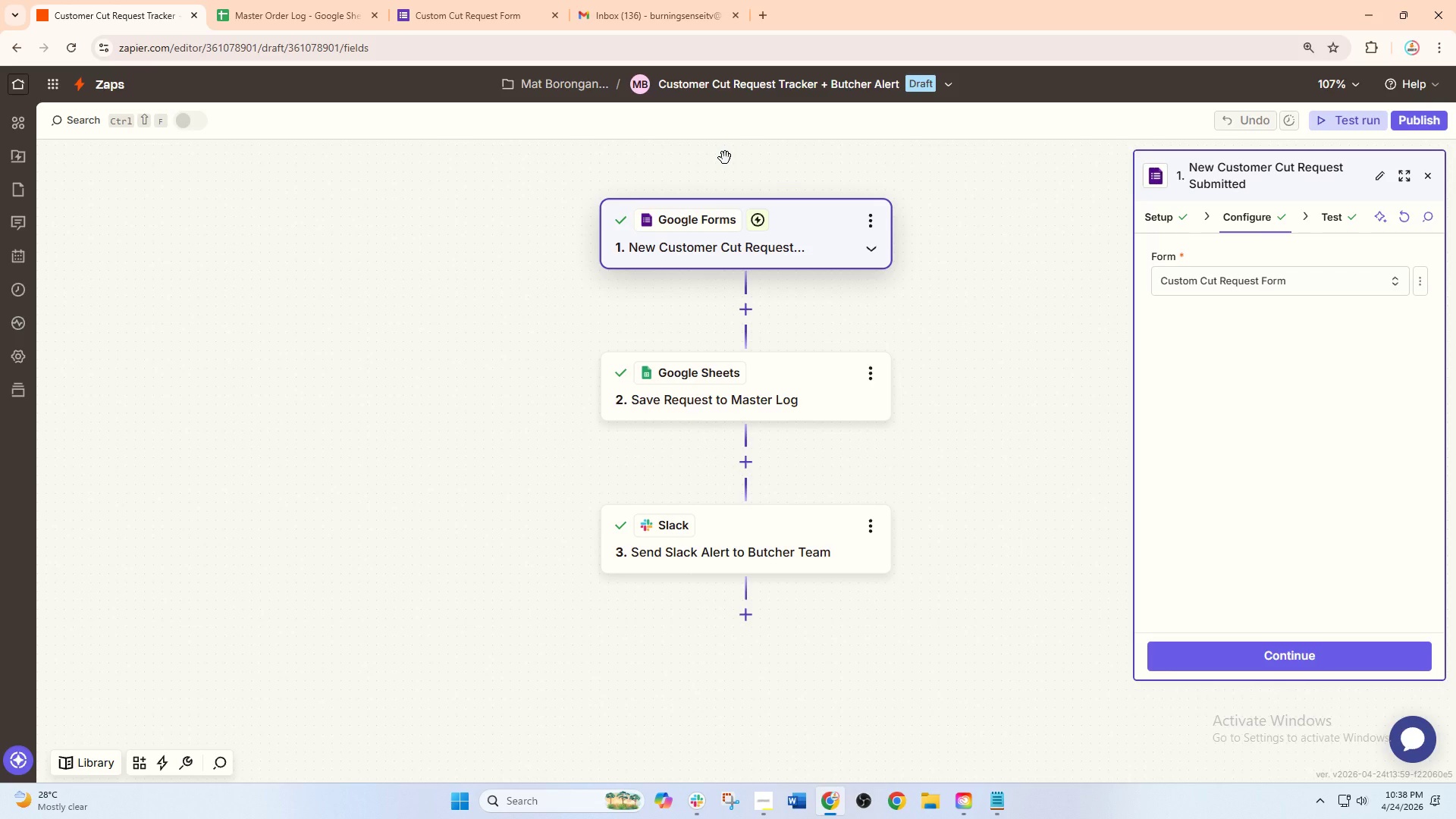 
left_click([965, 300])
 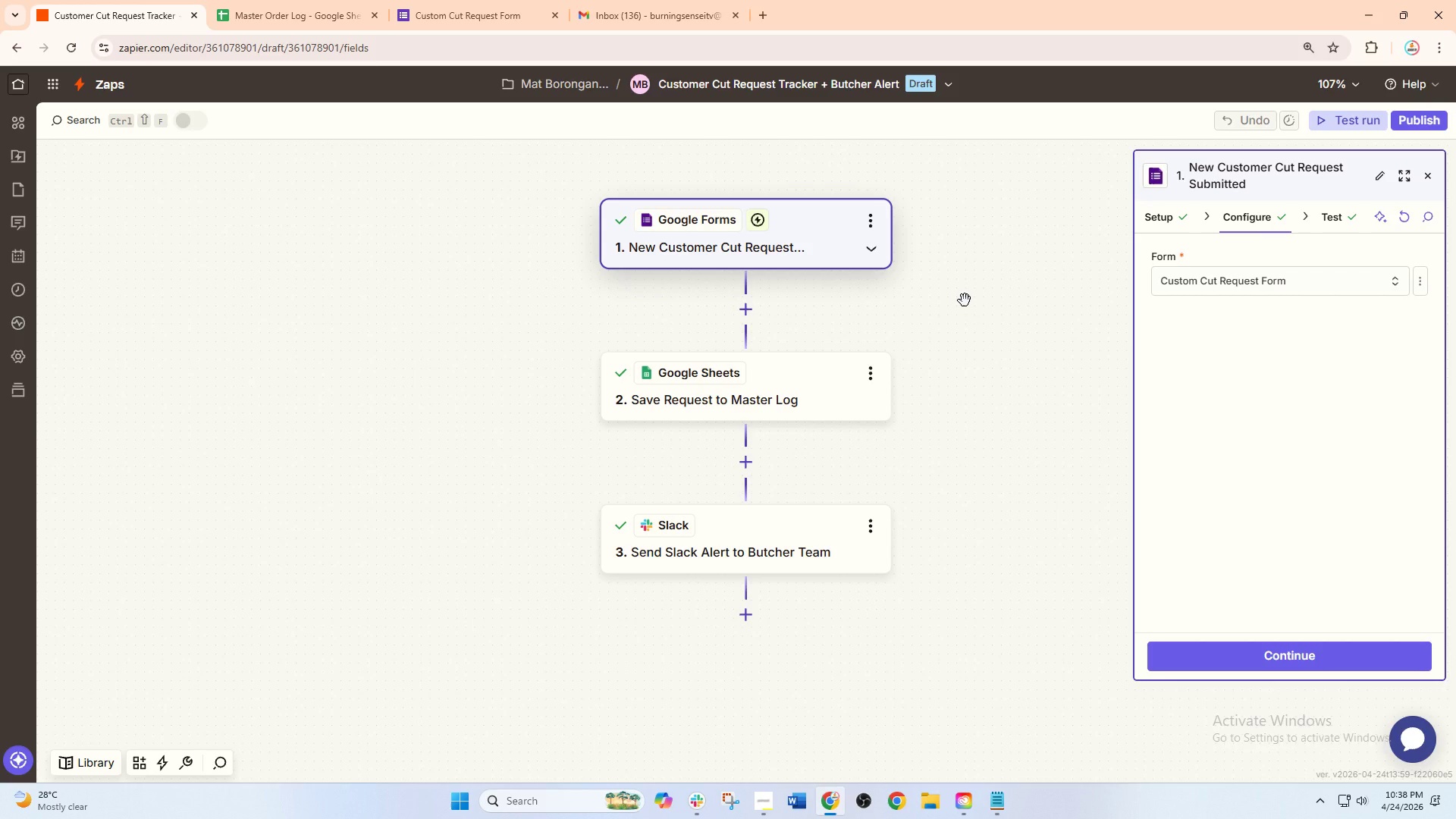 
wait(13.98)
 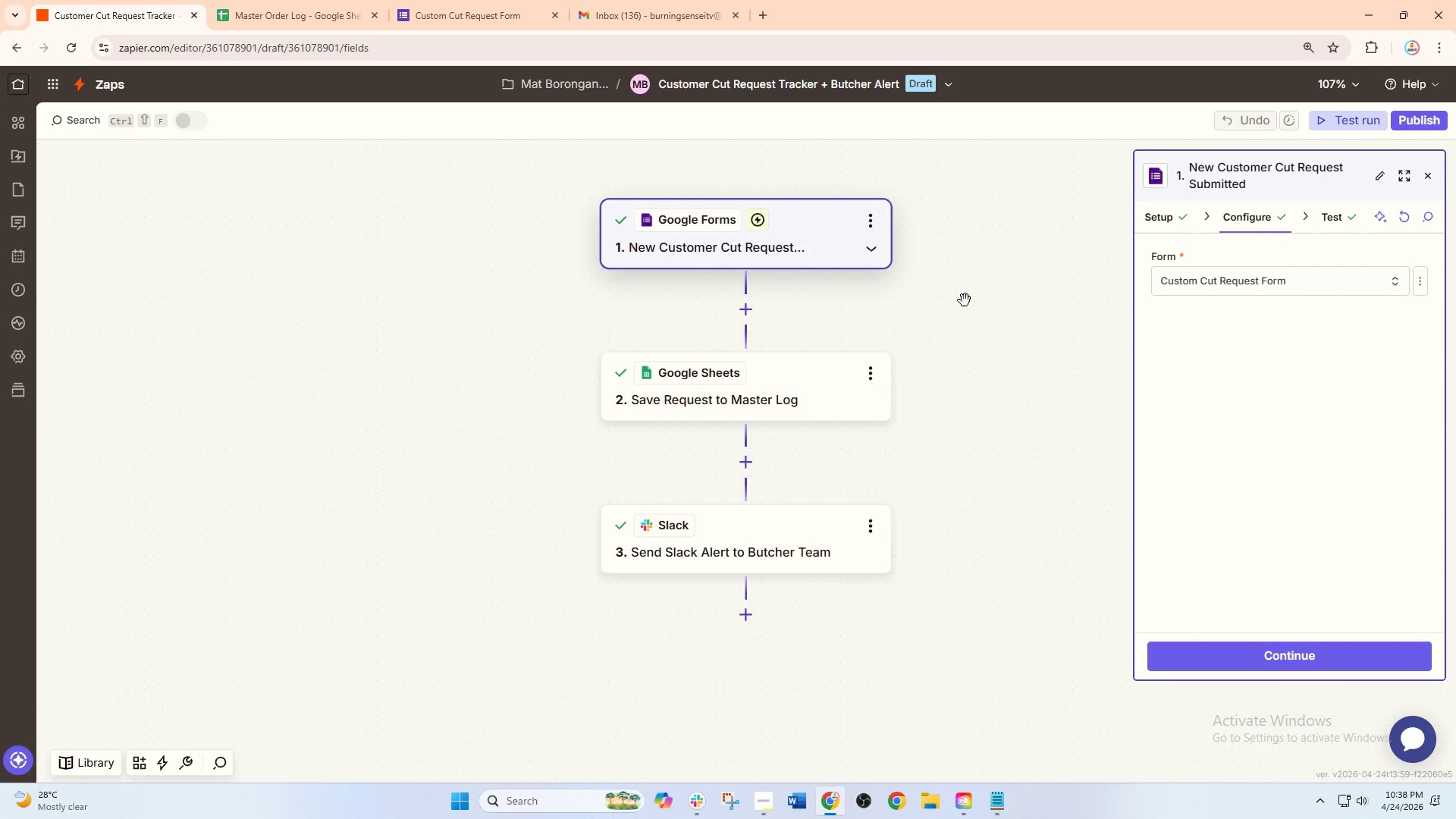 
left_click([297, 2])
 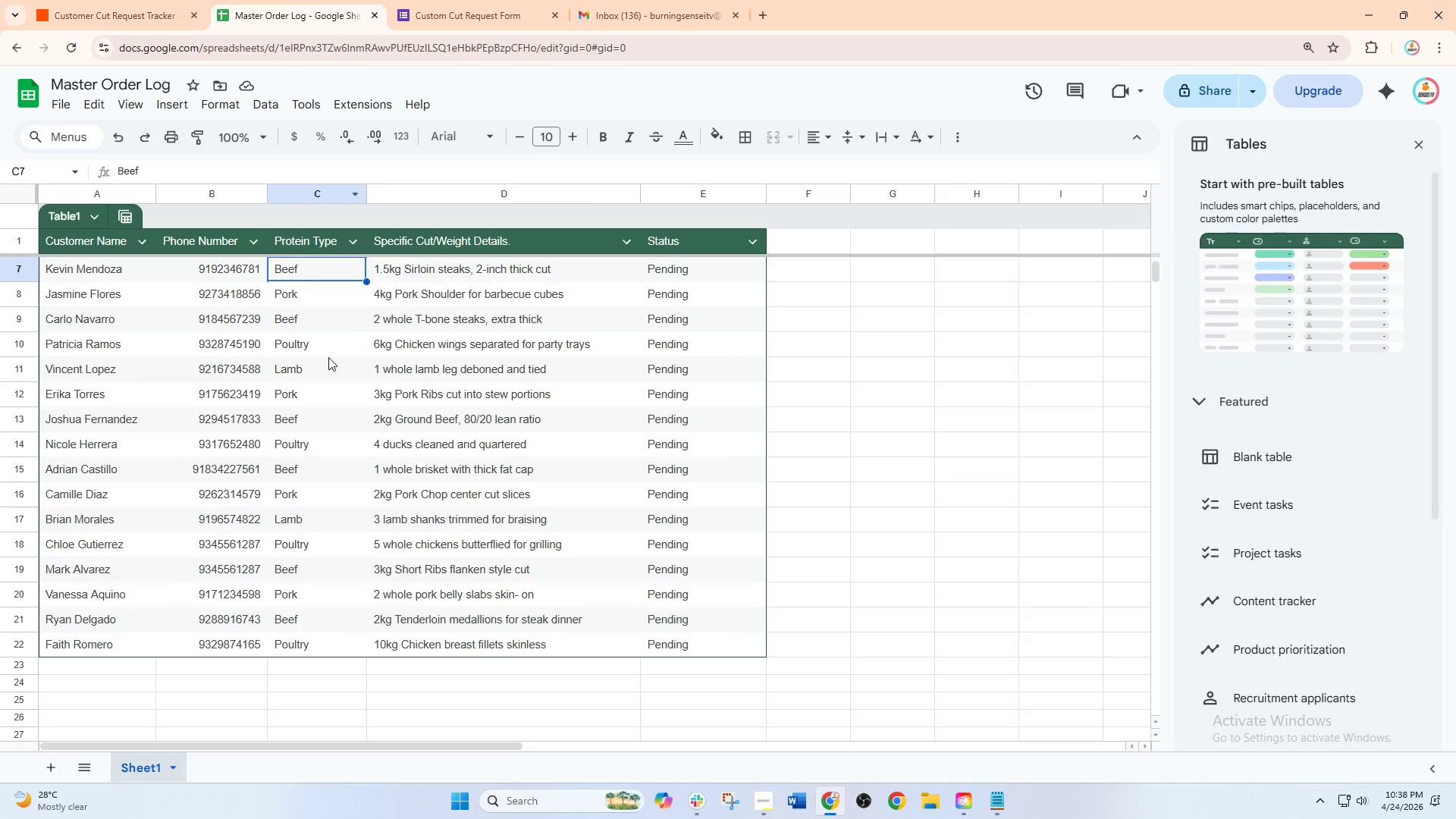 
scroll: coordinate [328, 357], scroll_direction: down, amount: 3.0
 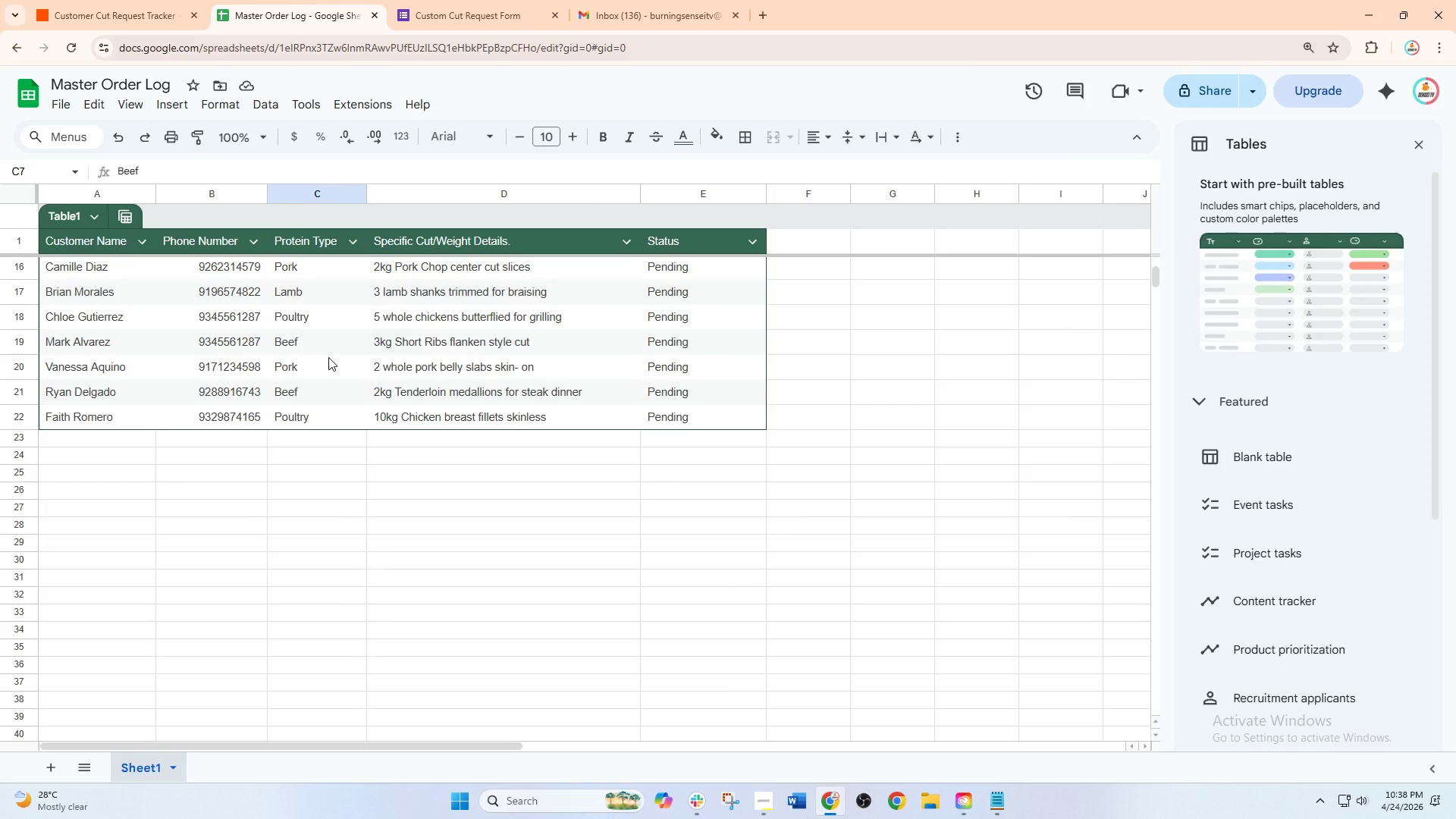 
scroll: coordinate [328, 357], scroll_direction: up, amount: 3.0
 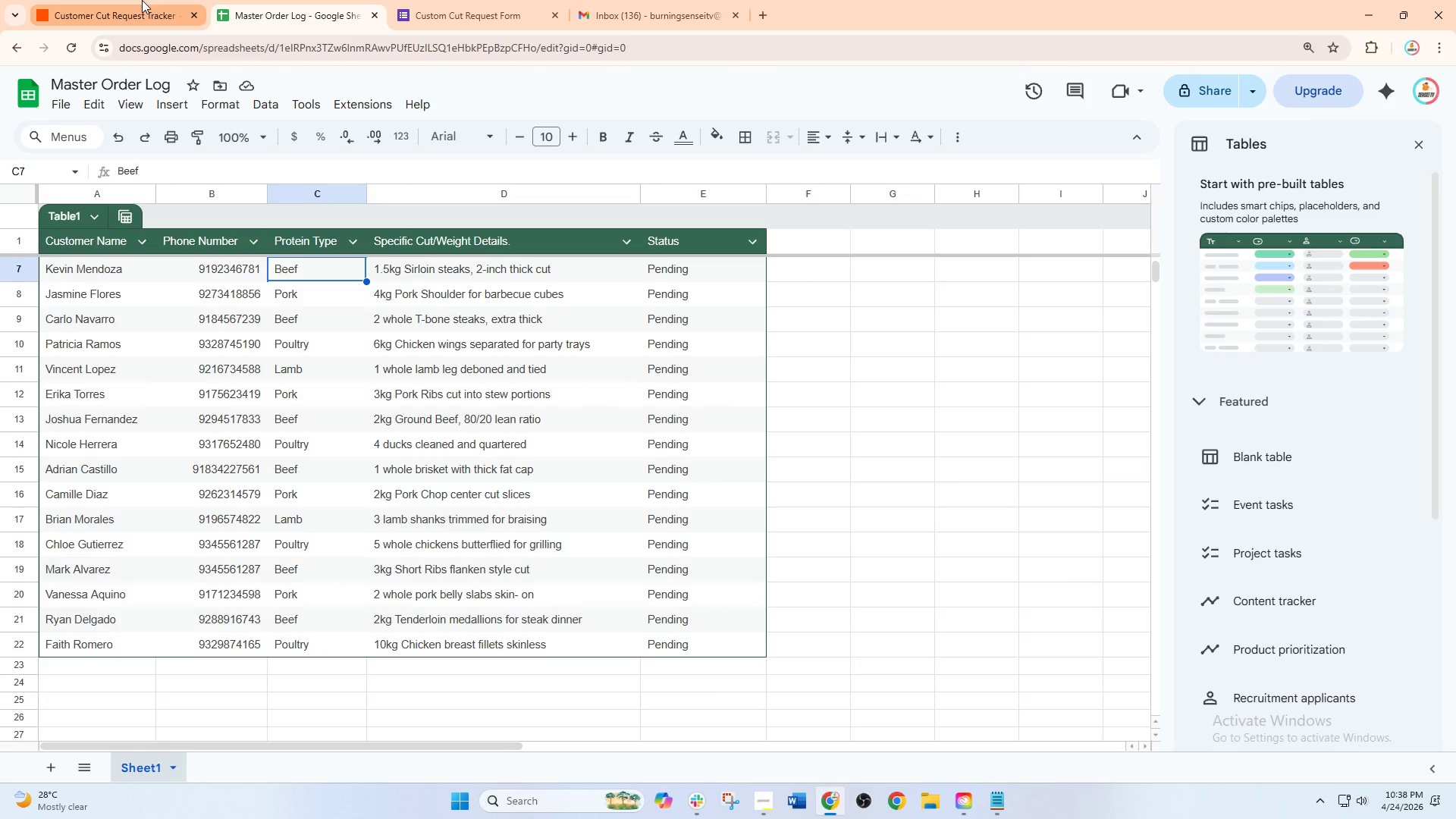 